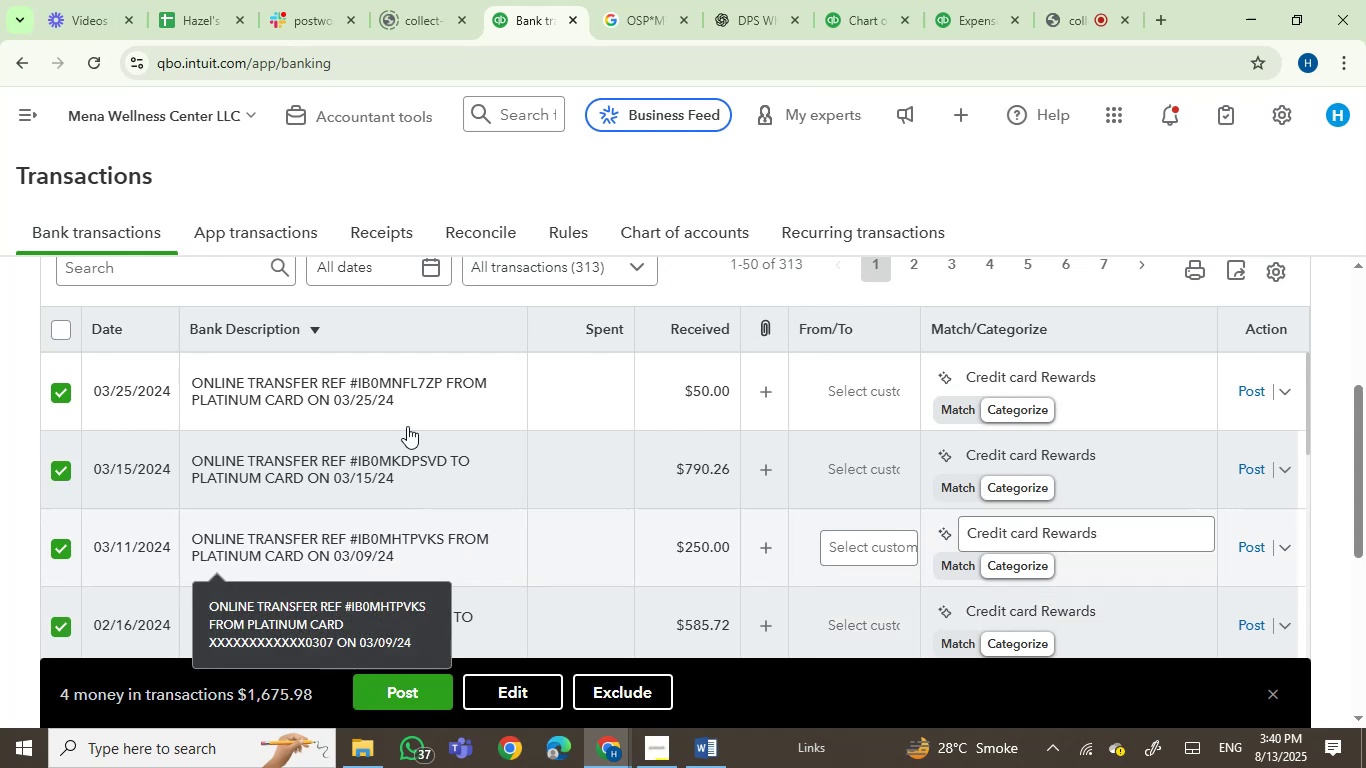 
scroll: coordinate [750, 435], scroll_direction: down, amount: 3.0
 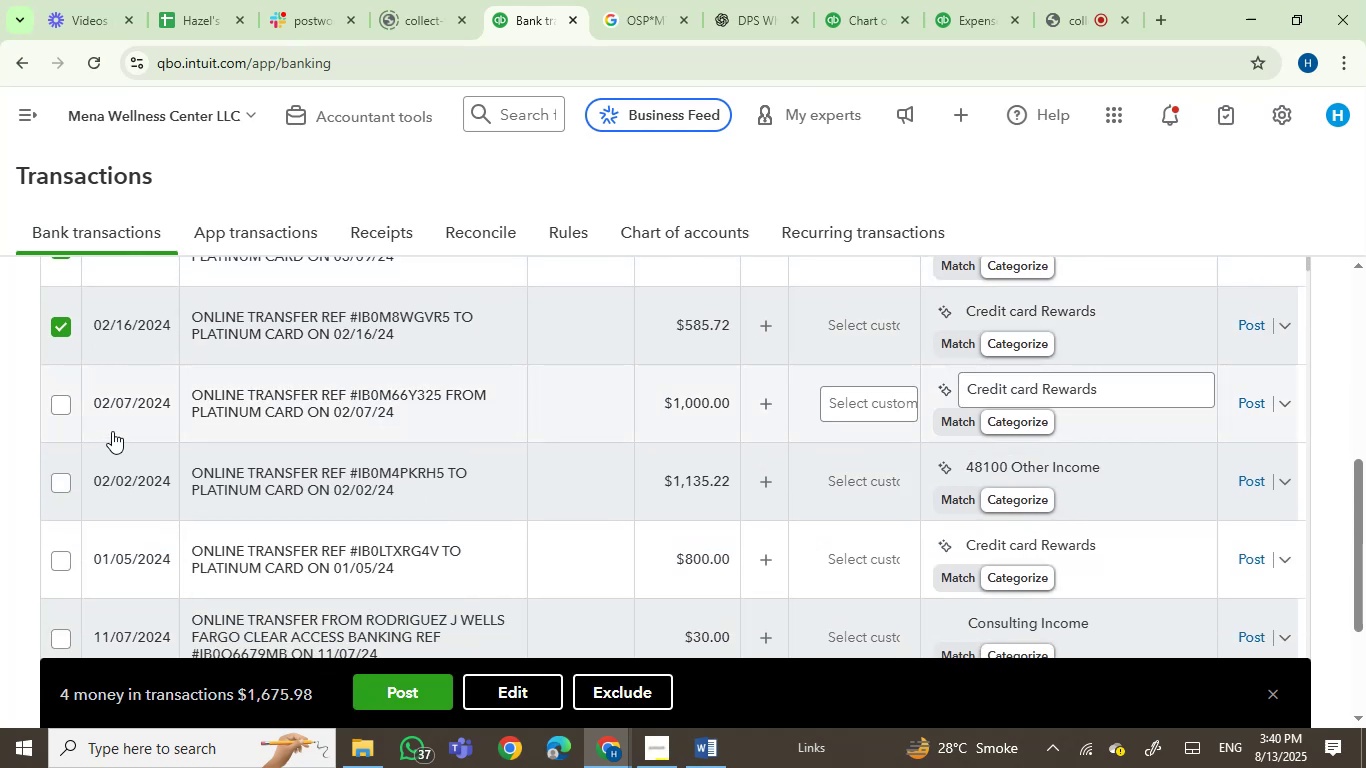 
left_click([62, 404])
 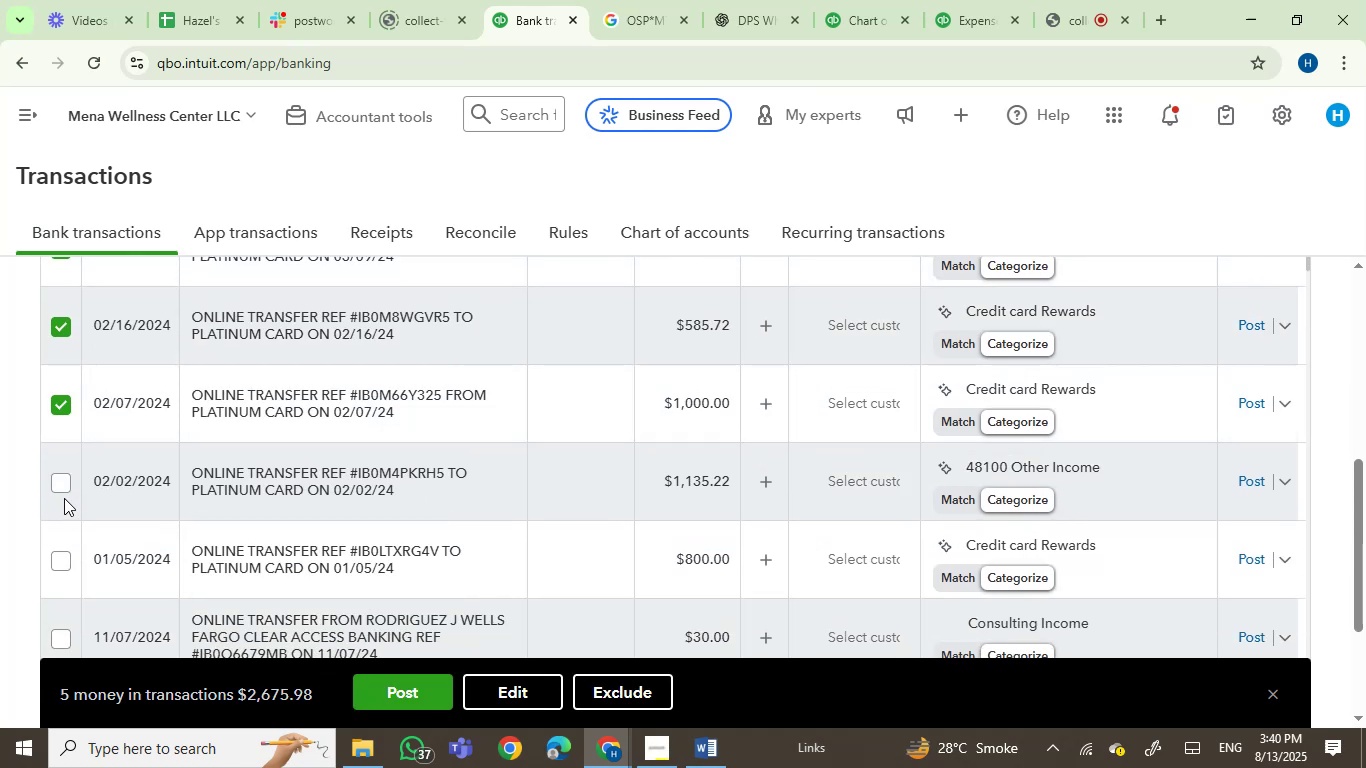 
left_click([60, 484])
 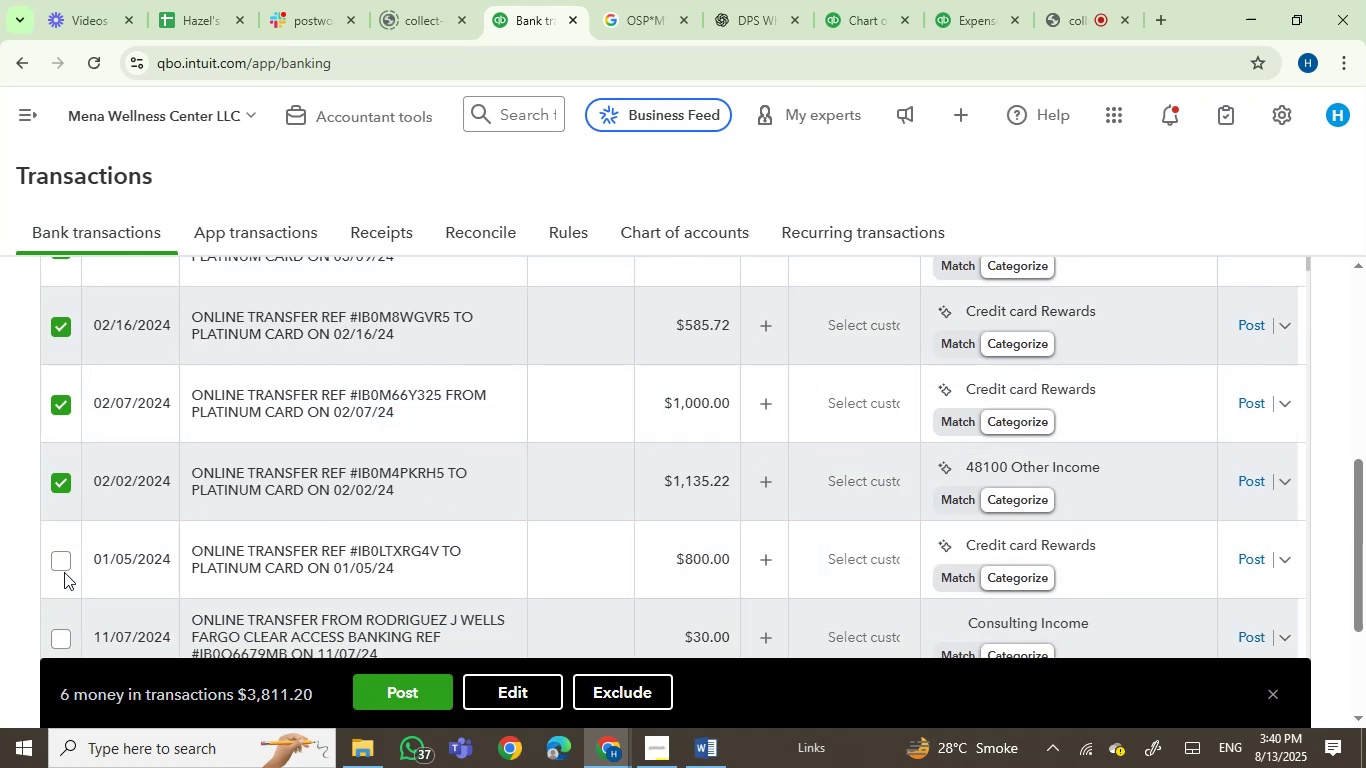 
left_click([61, 562])
 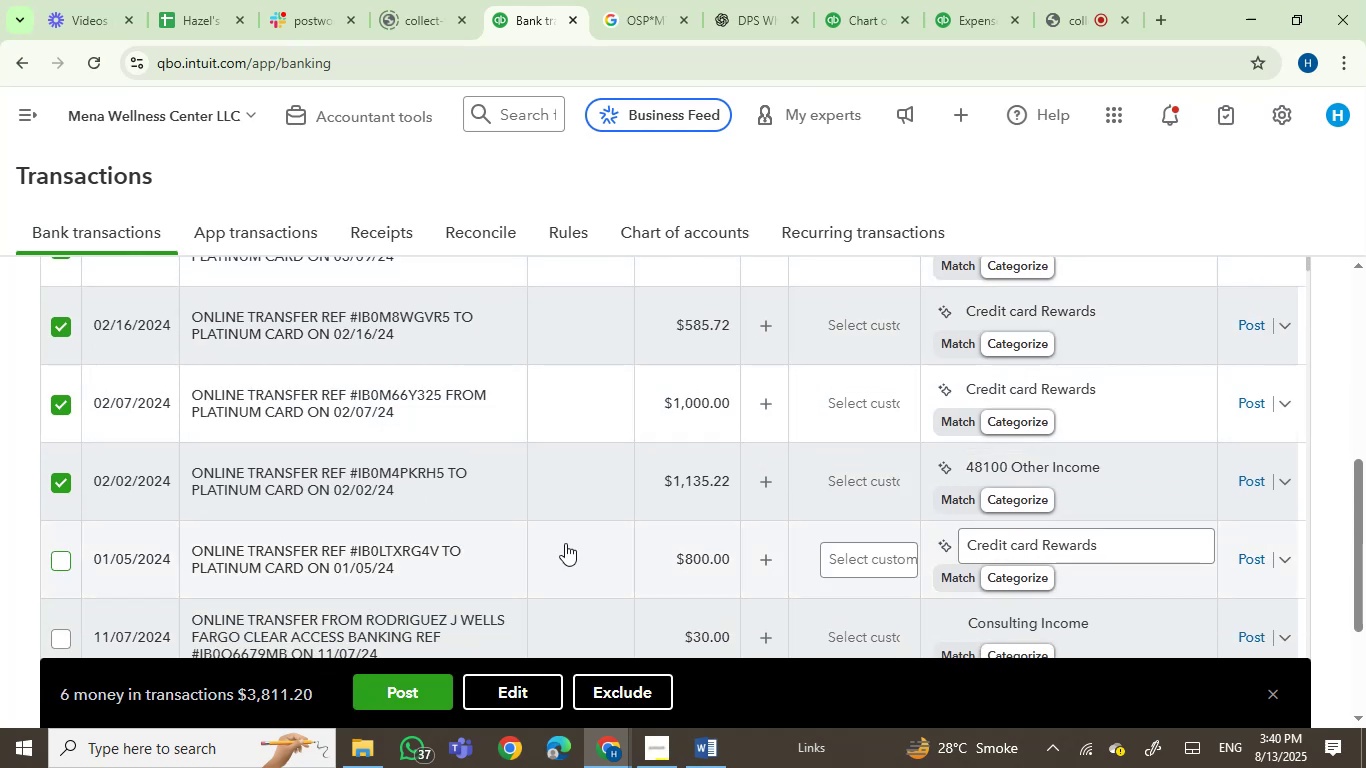 
scroll: coordinate [697, 542], scroll_direction: none, amount: 0.0
 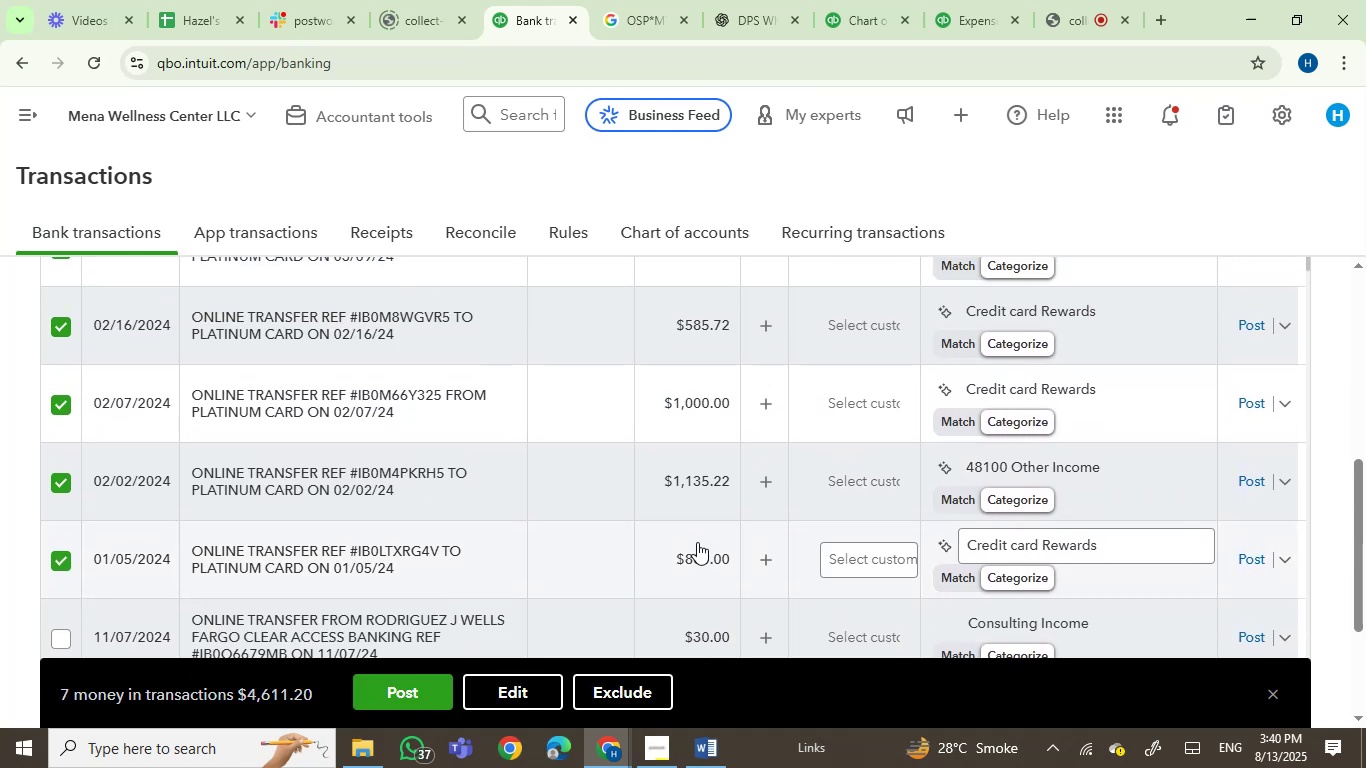 
scroll: coordinate [697, 542], scroll_direction: down, amount: 3.0
 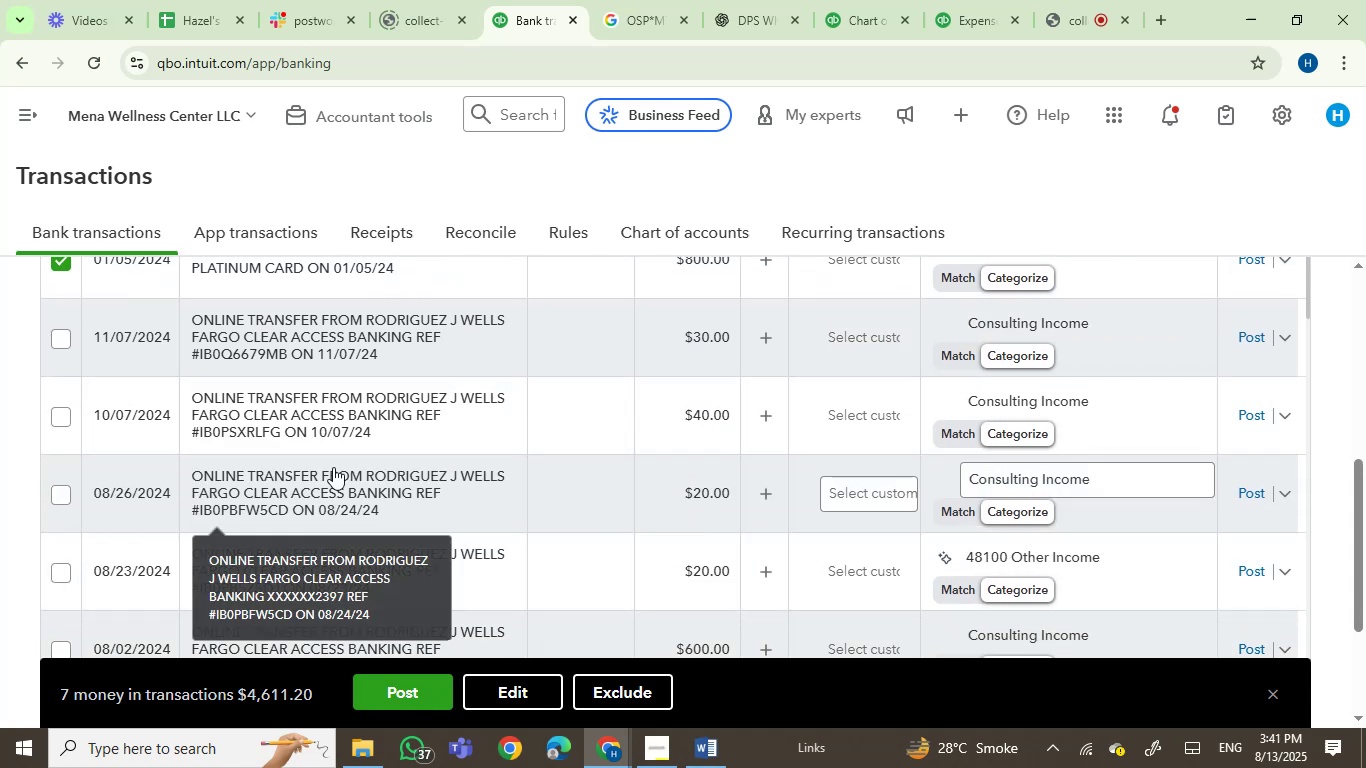 
wait(6.06)
 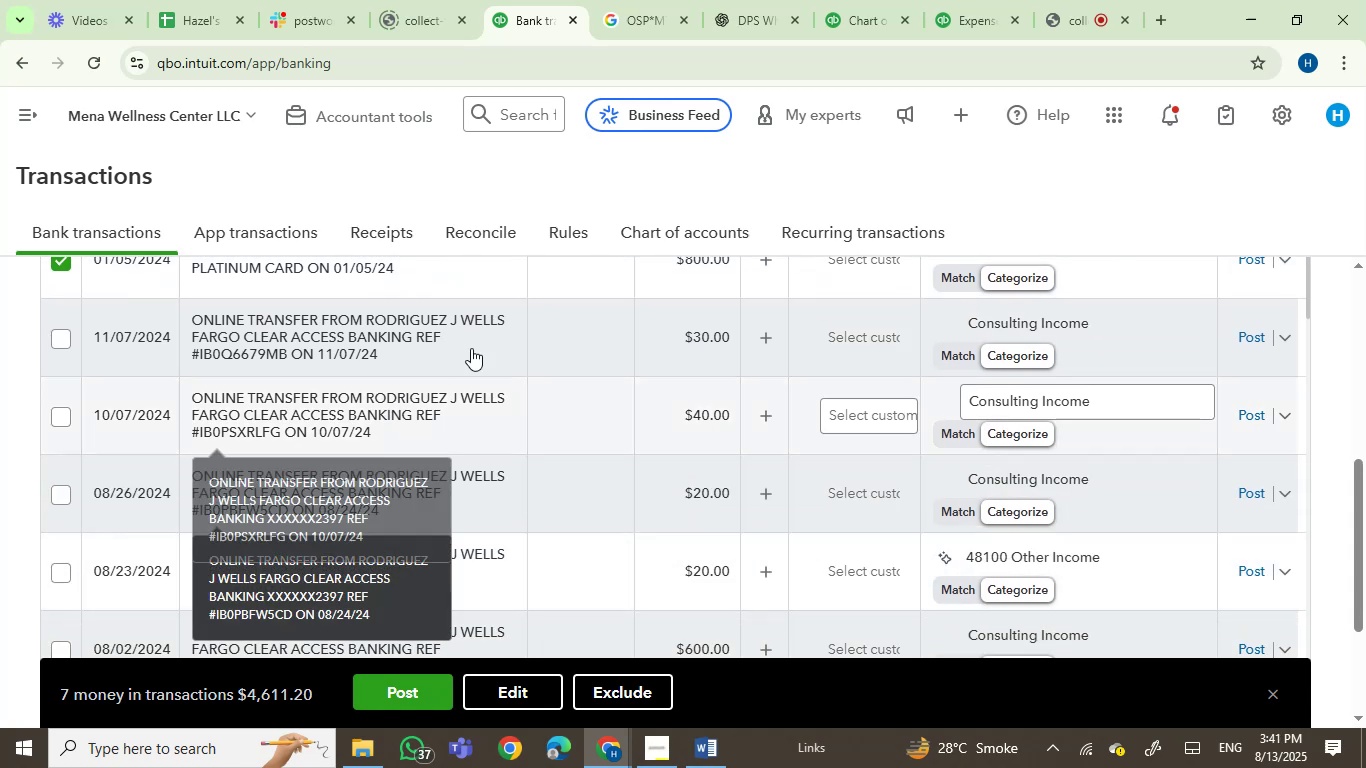 
left_click([57, 345])
 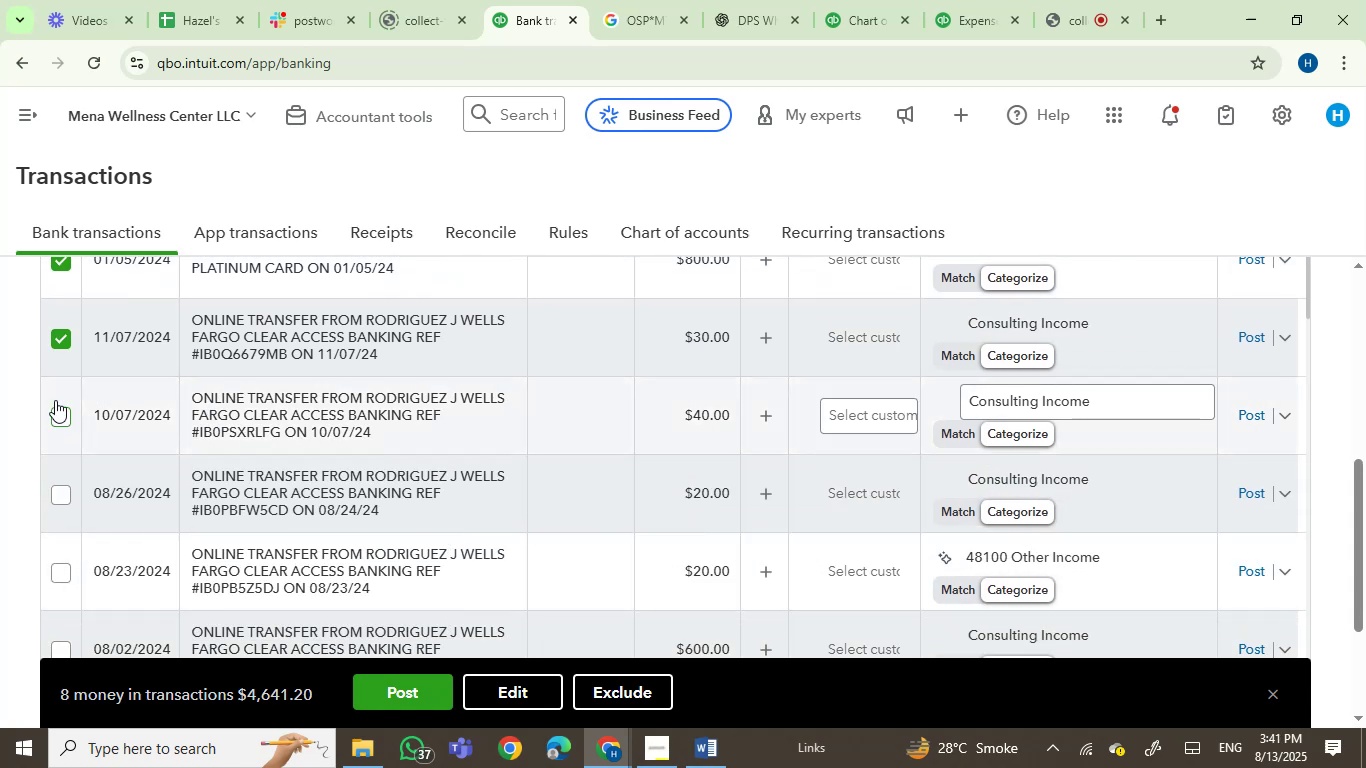 
left_click([58, 338])
 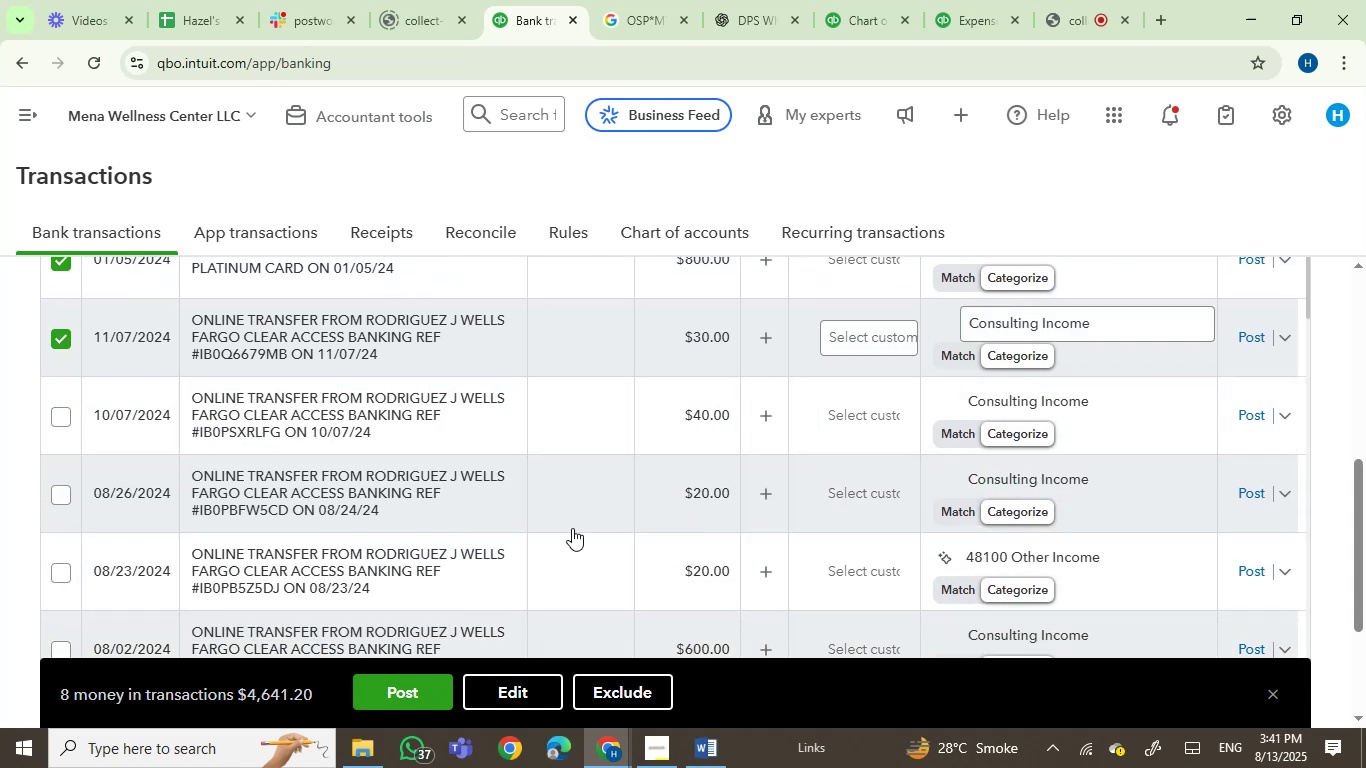 
scroll: coordinate [599, 534], scroll_direction: down, amount: 2.0
 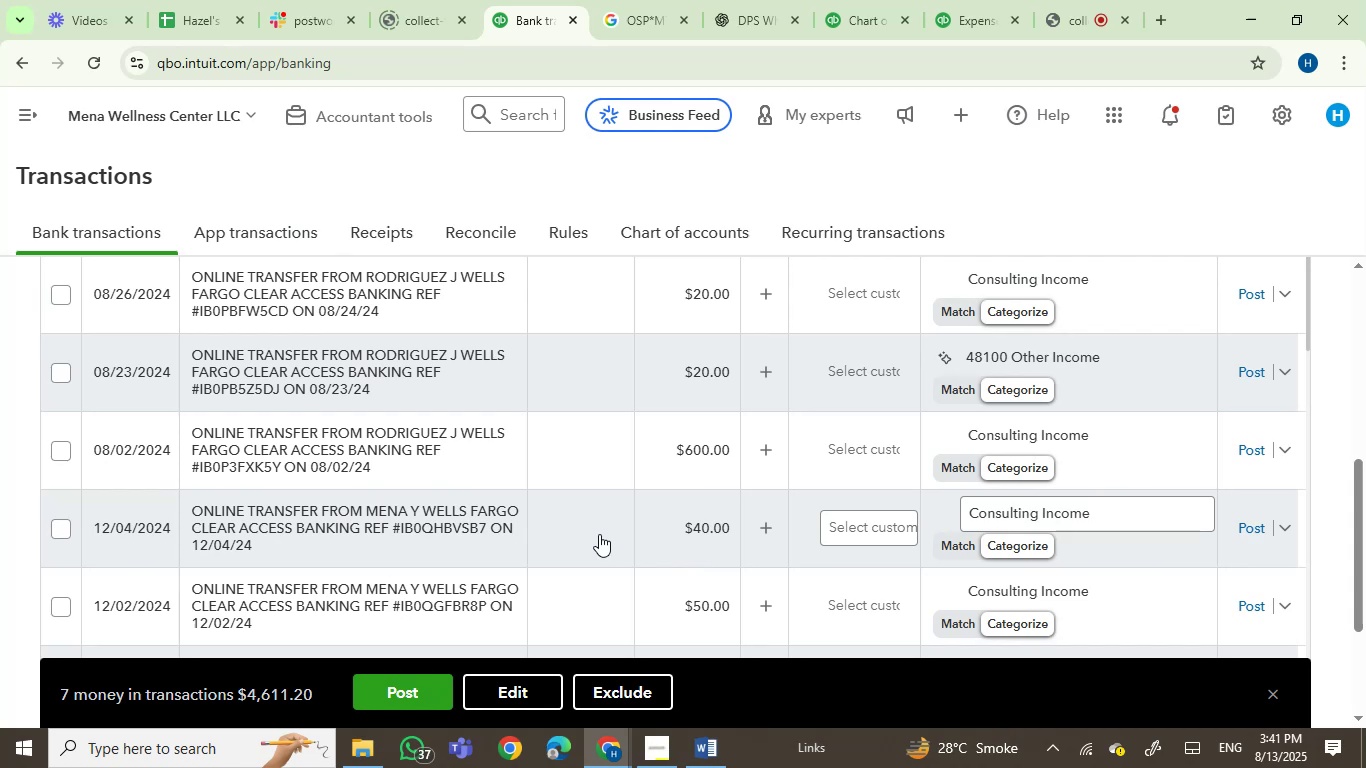 
scroll: coordinate [599, 534], scroll_direction: up, amount: 2.0
 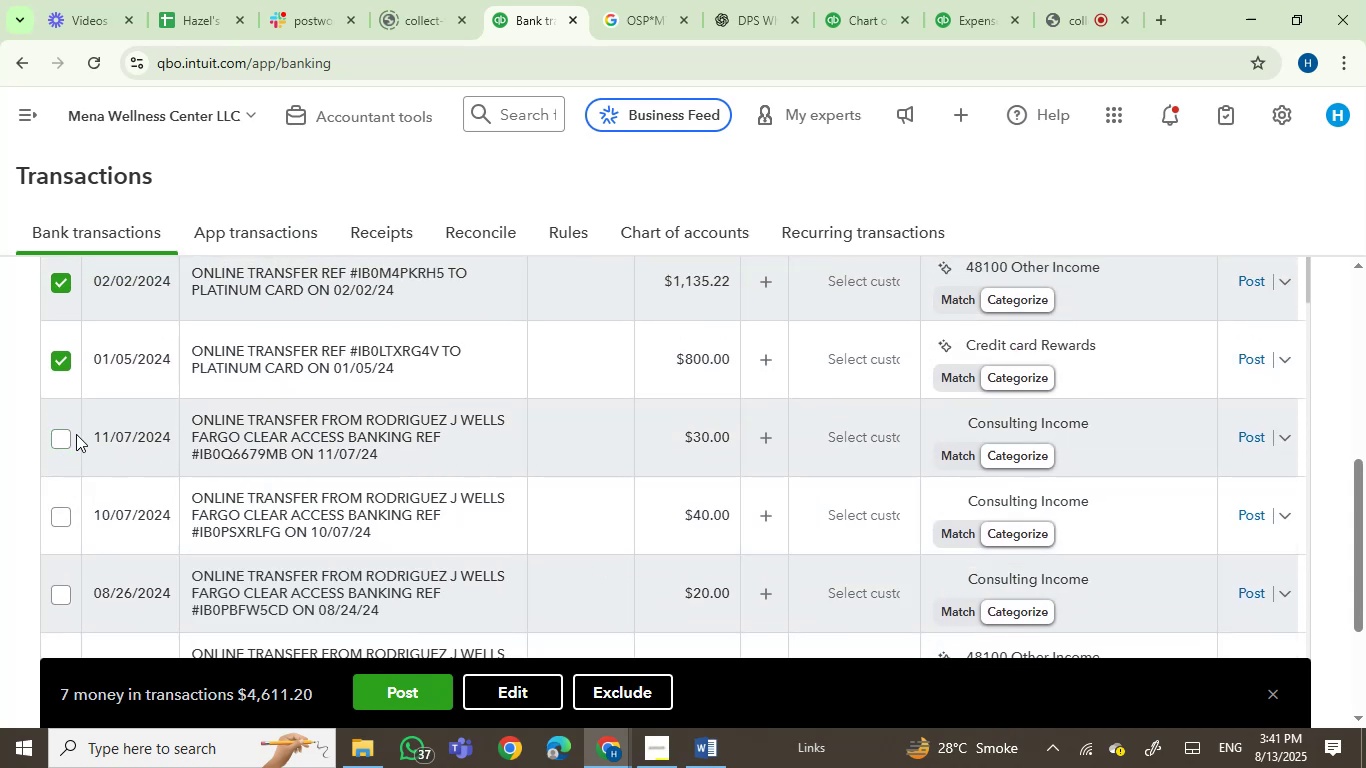 
left_click([57, 442])
 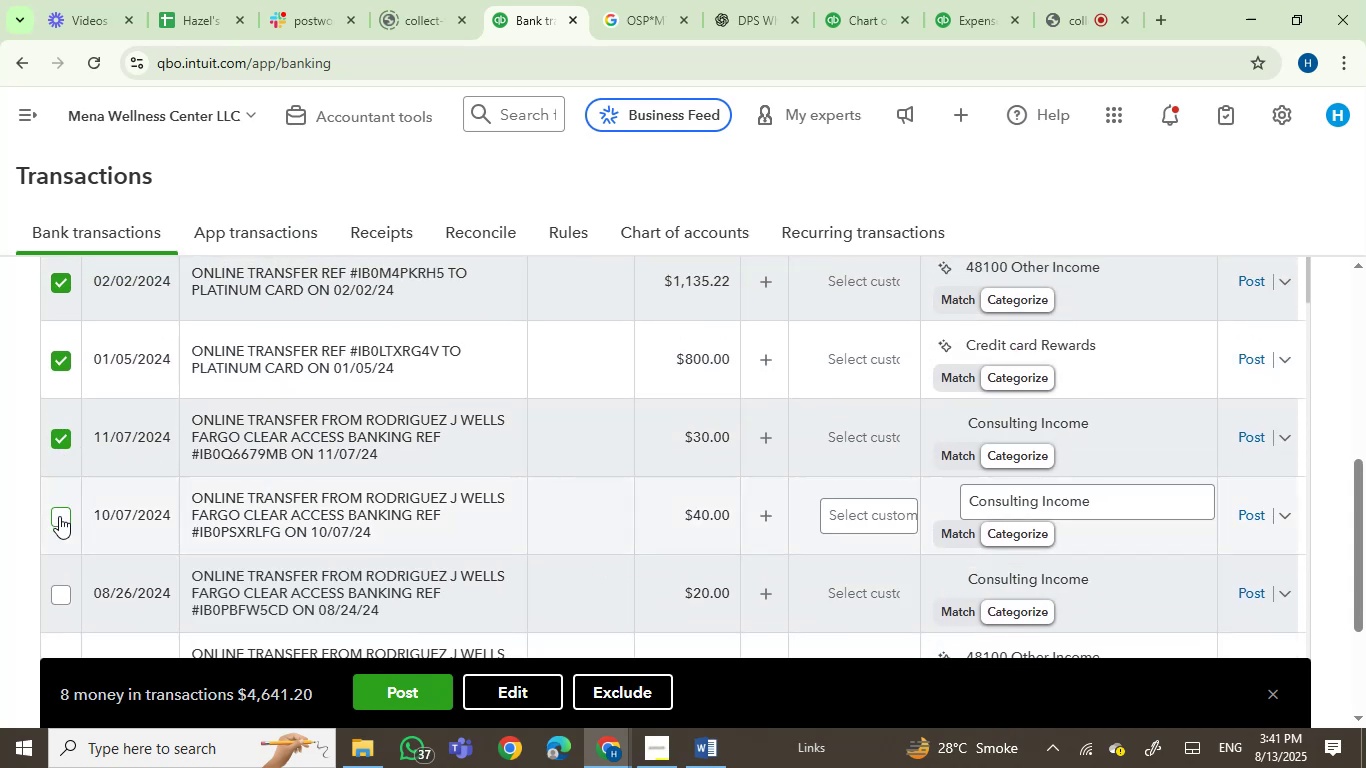 
left_click([59, 522])
 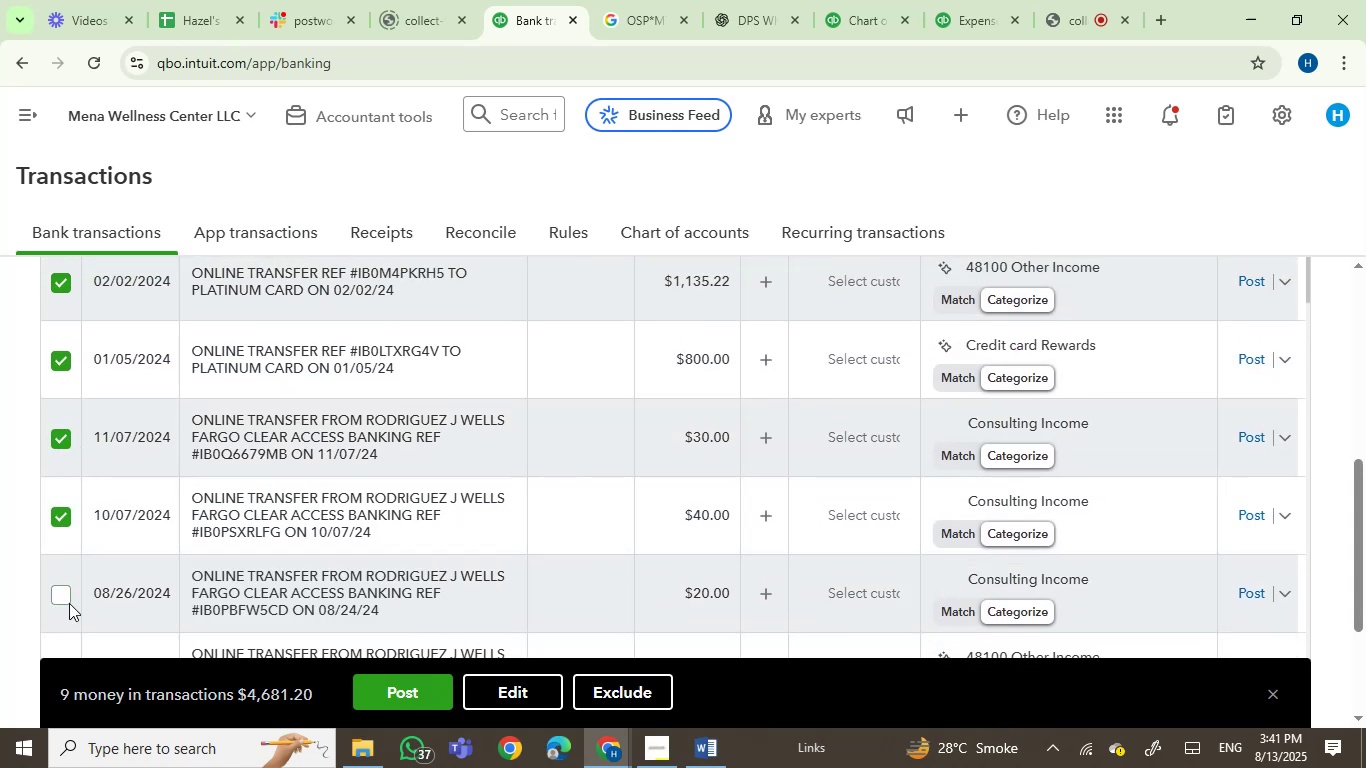 
left_click([62, 596])
 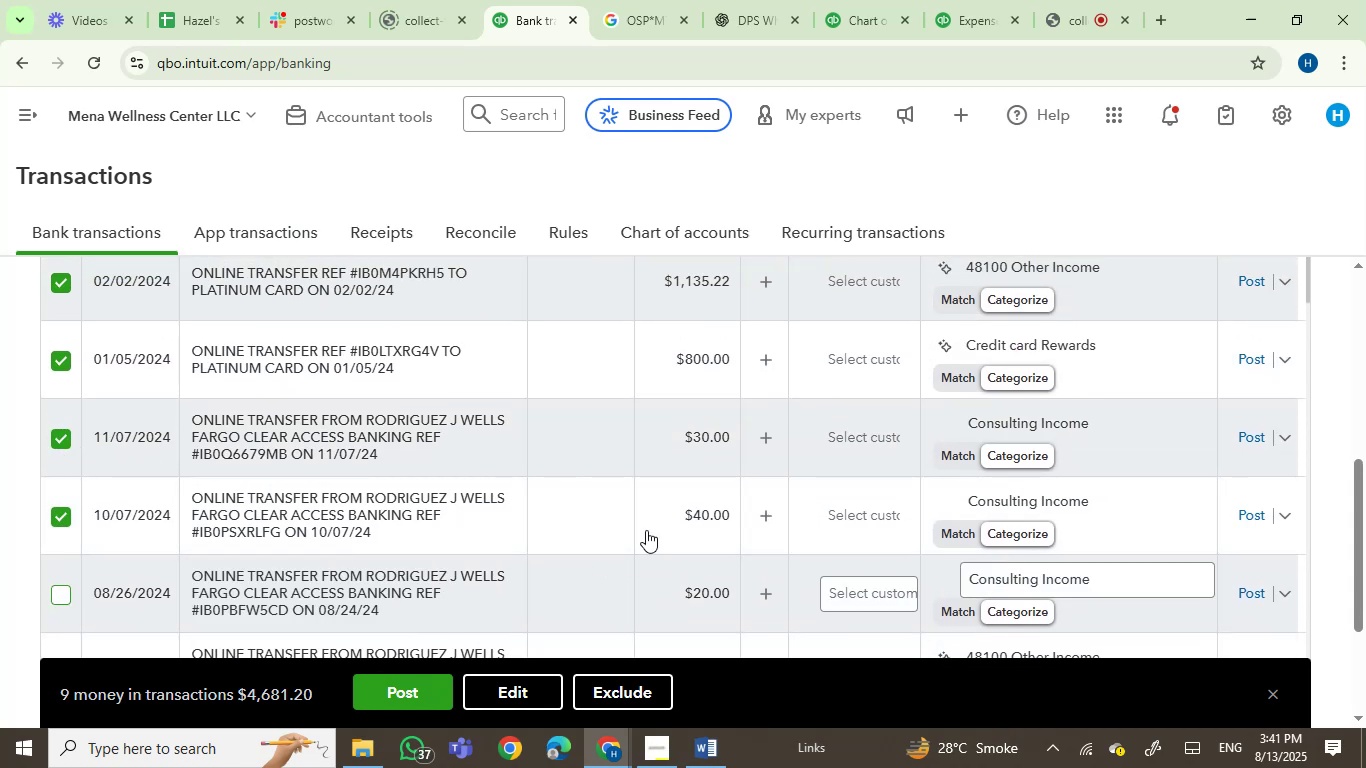 
scroll: coordinate [654, 532], scroll_direction: down, amount: 3.0
 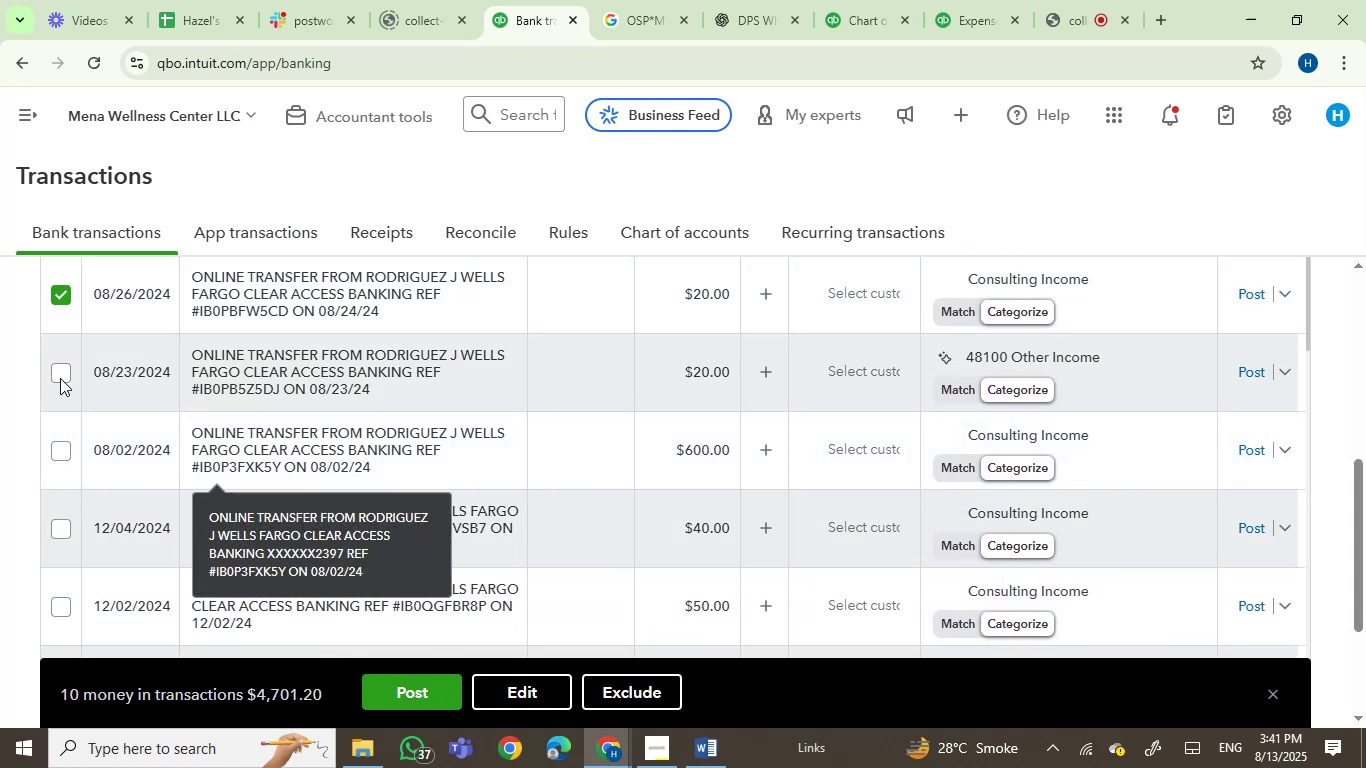 
left_click([62, 369])
 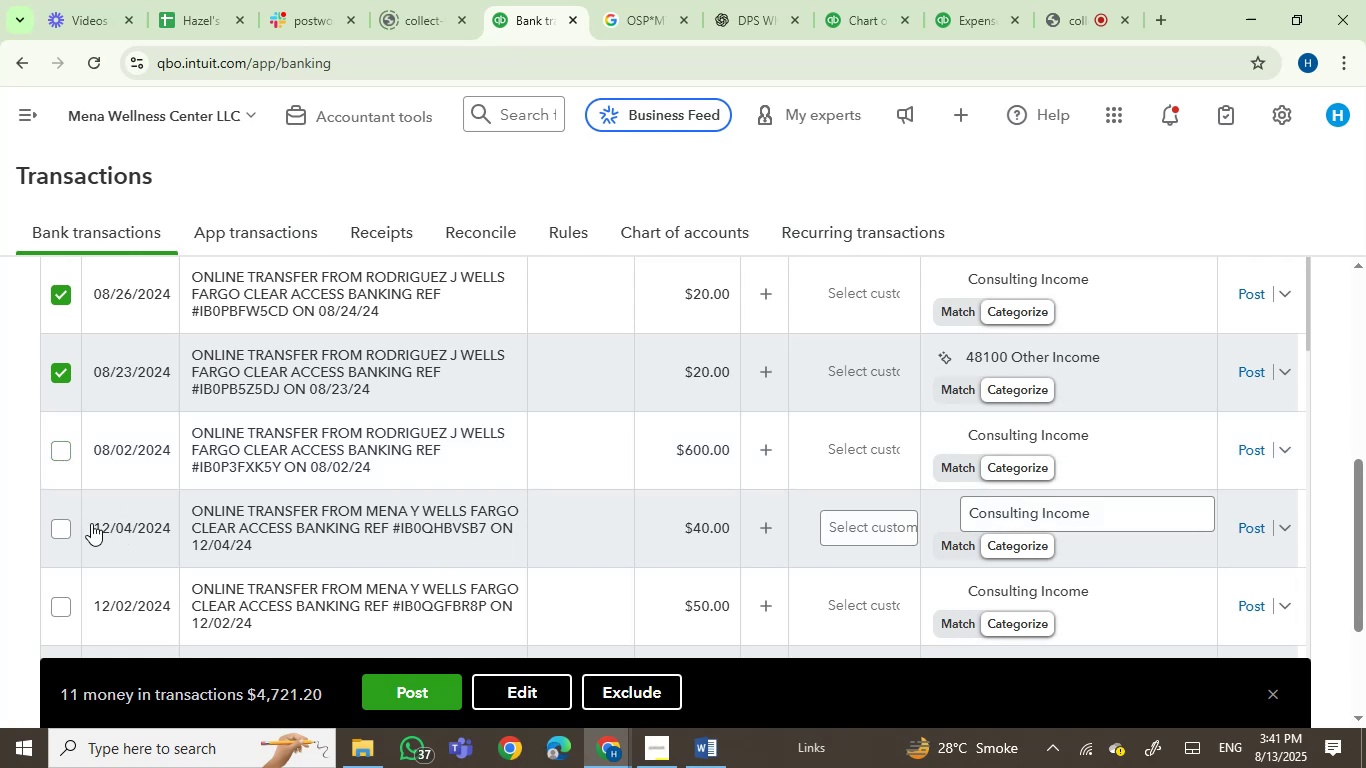 
left_click([56, 524])
 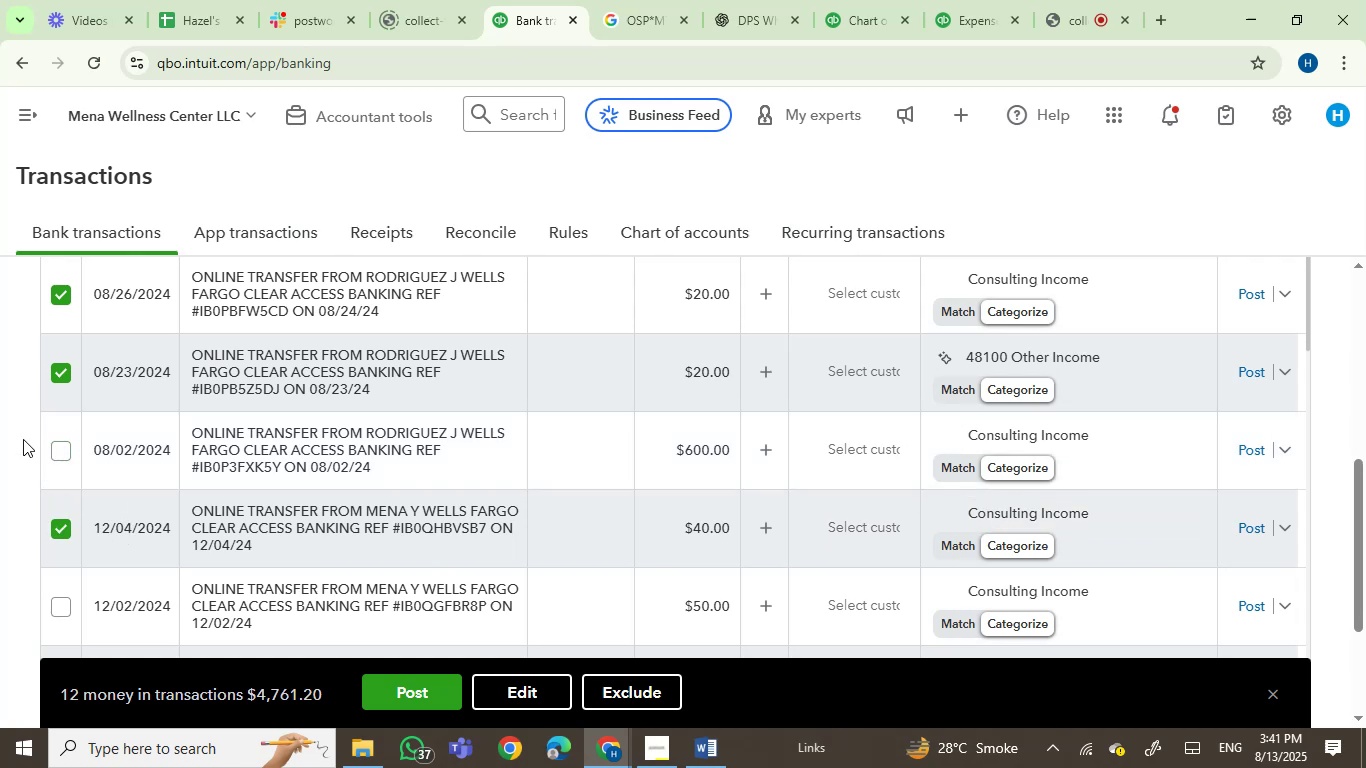 
left_click([55, 444])
 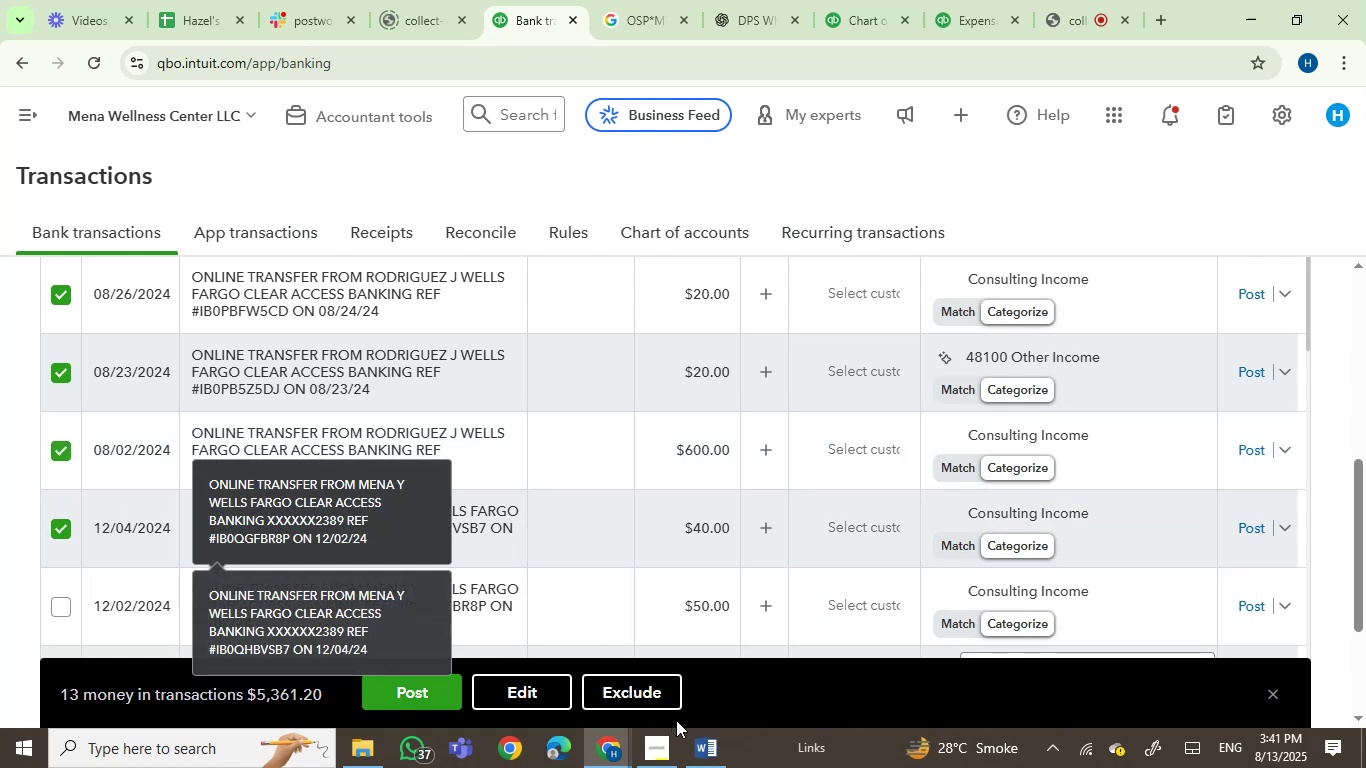 
left_click([689, 756])
 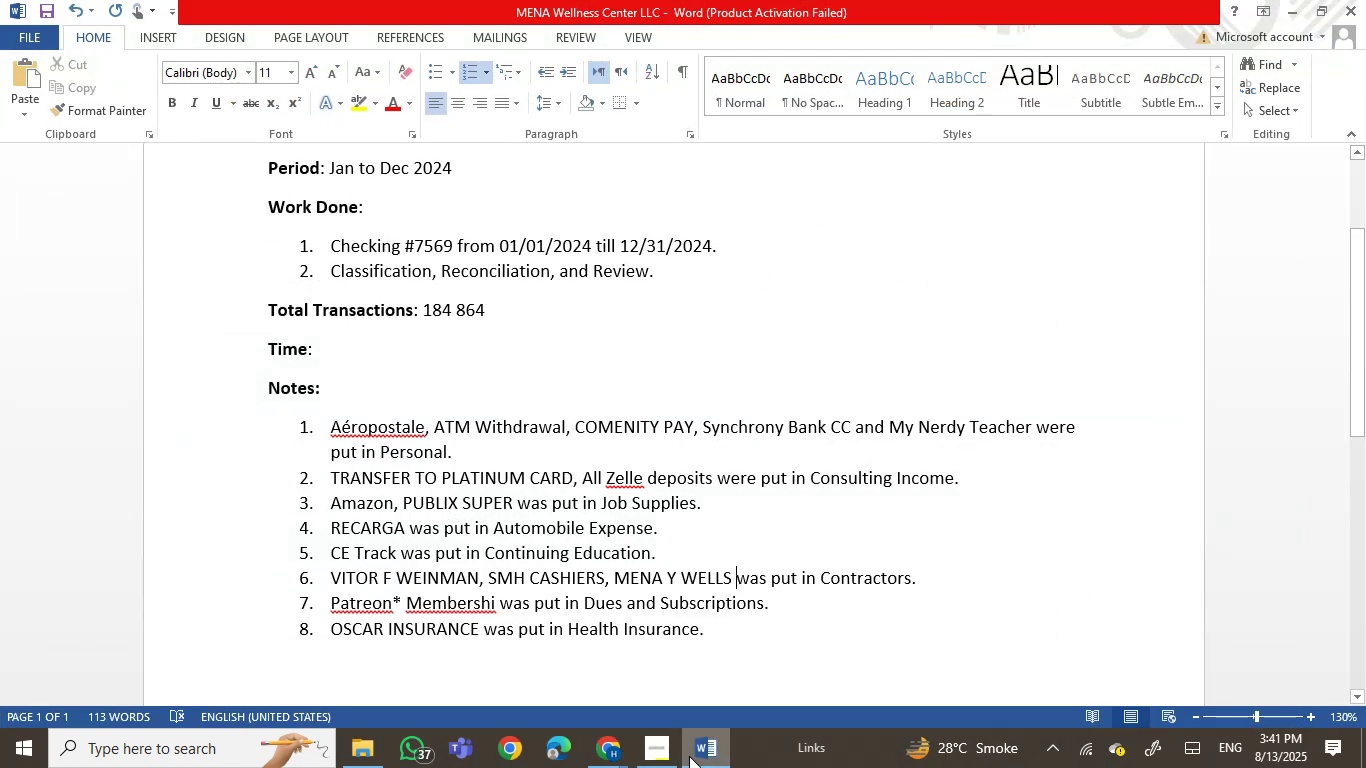 
left_click([689, 756])
 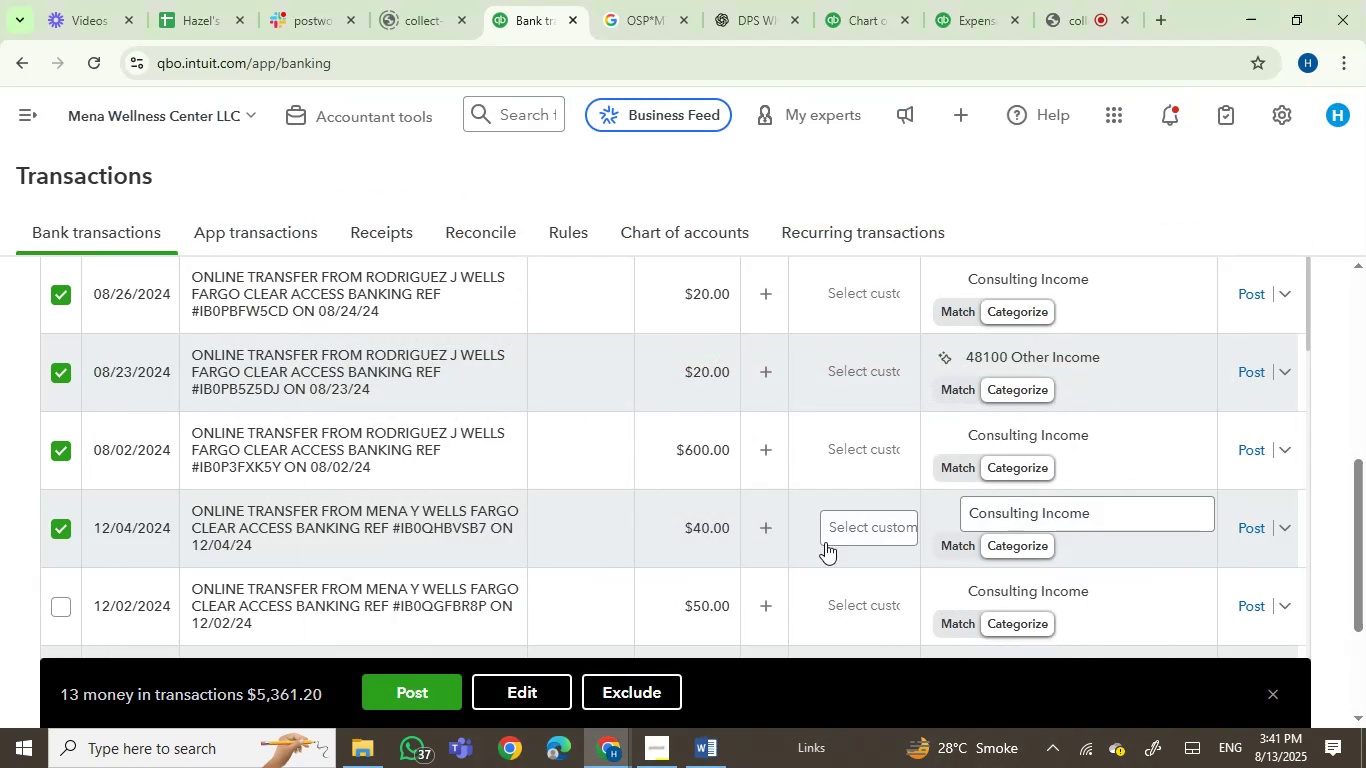 
scroll: coordinate [843, 541], scroll_direction: down, amount: 1.0
 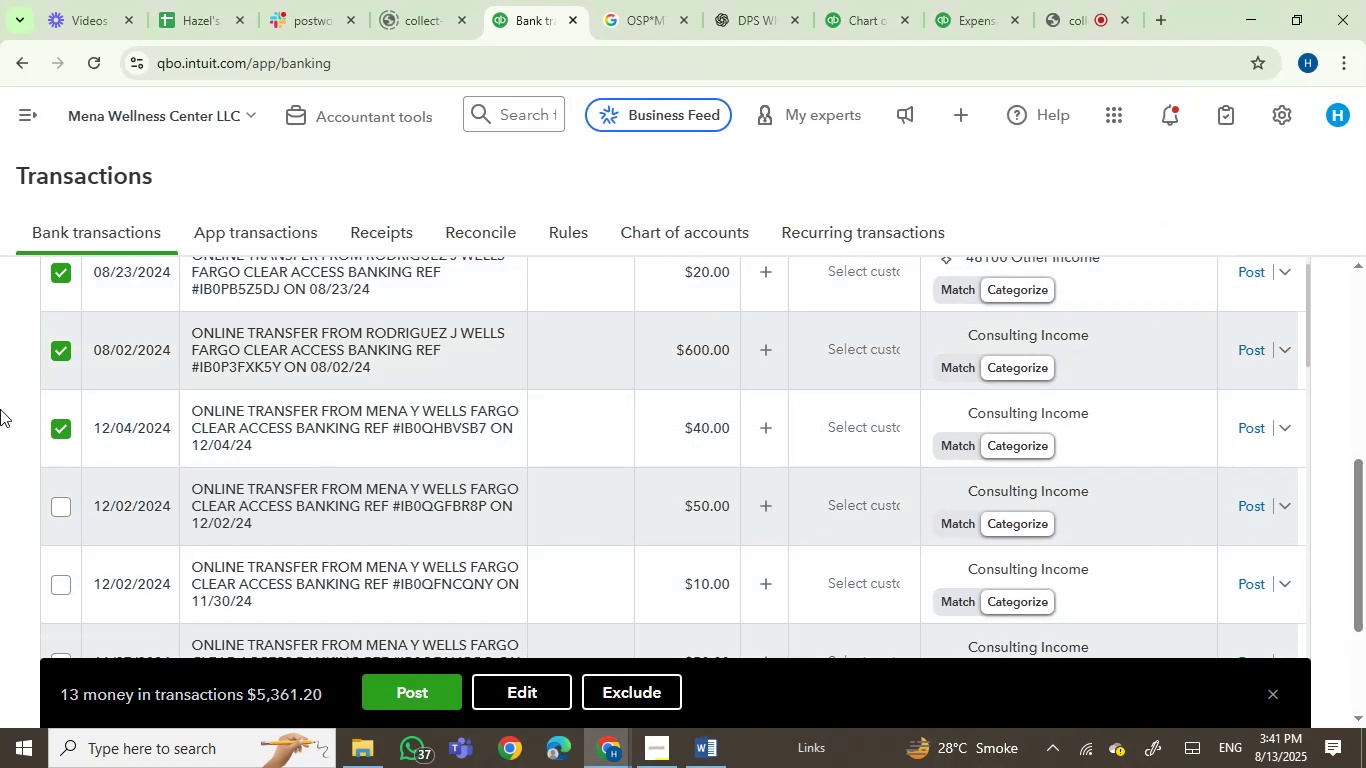 
left_click([63, 424])
 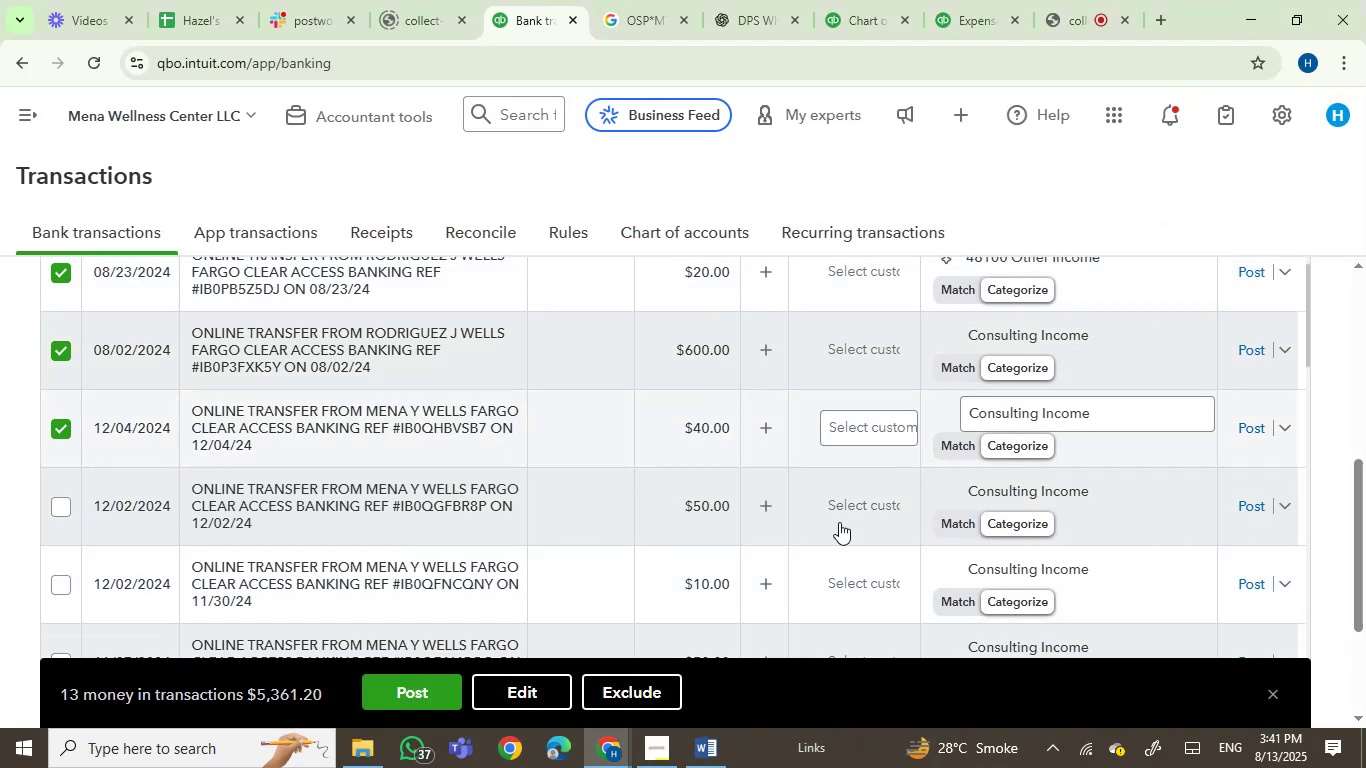 
scroll: coordinate [848, 521], scroll_direction: down, amount: 5.0
 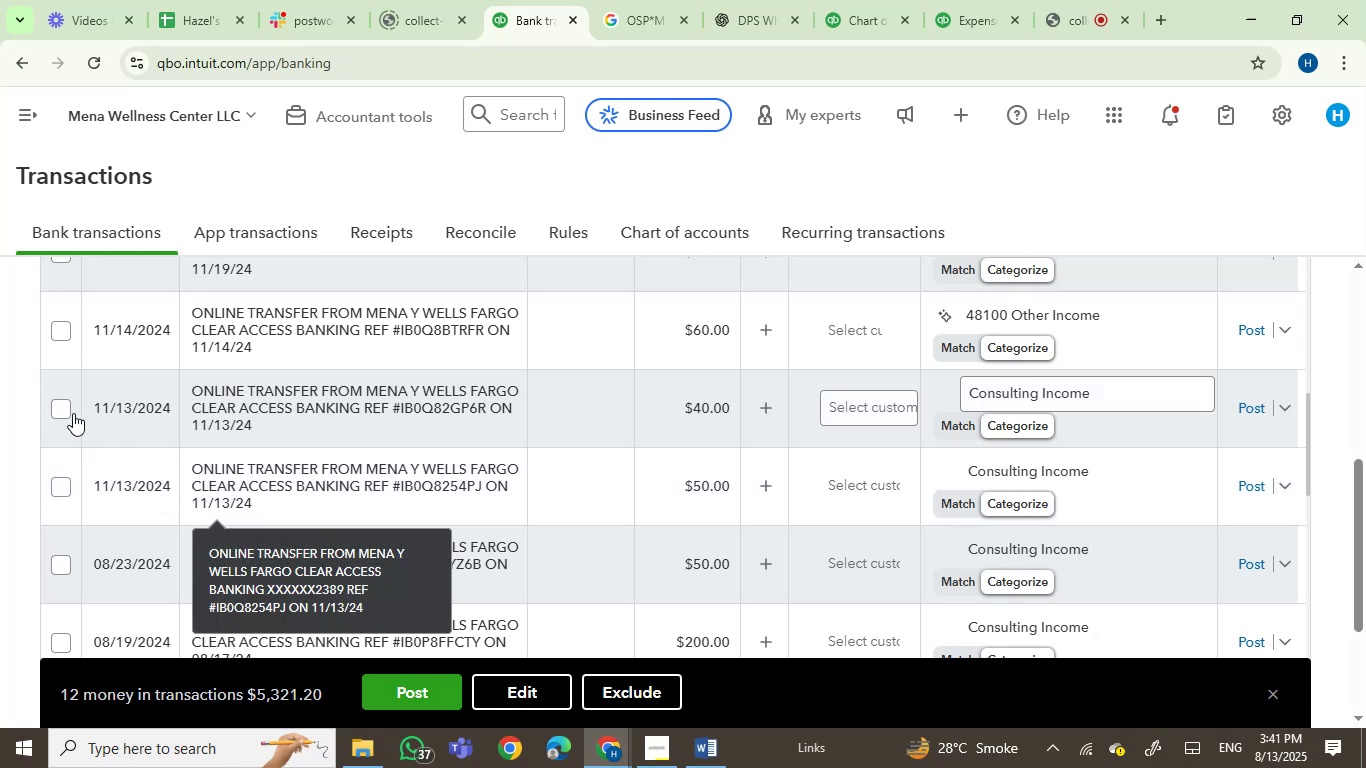 
left_click([64, 410])
 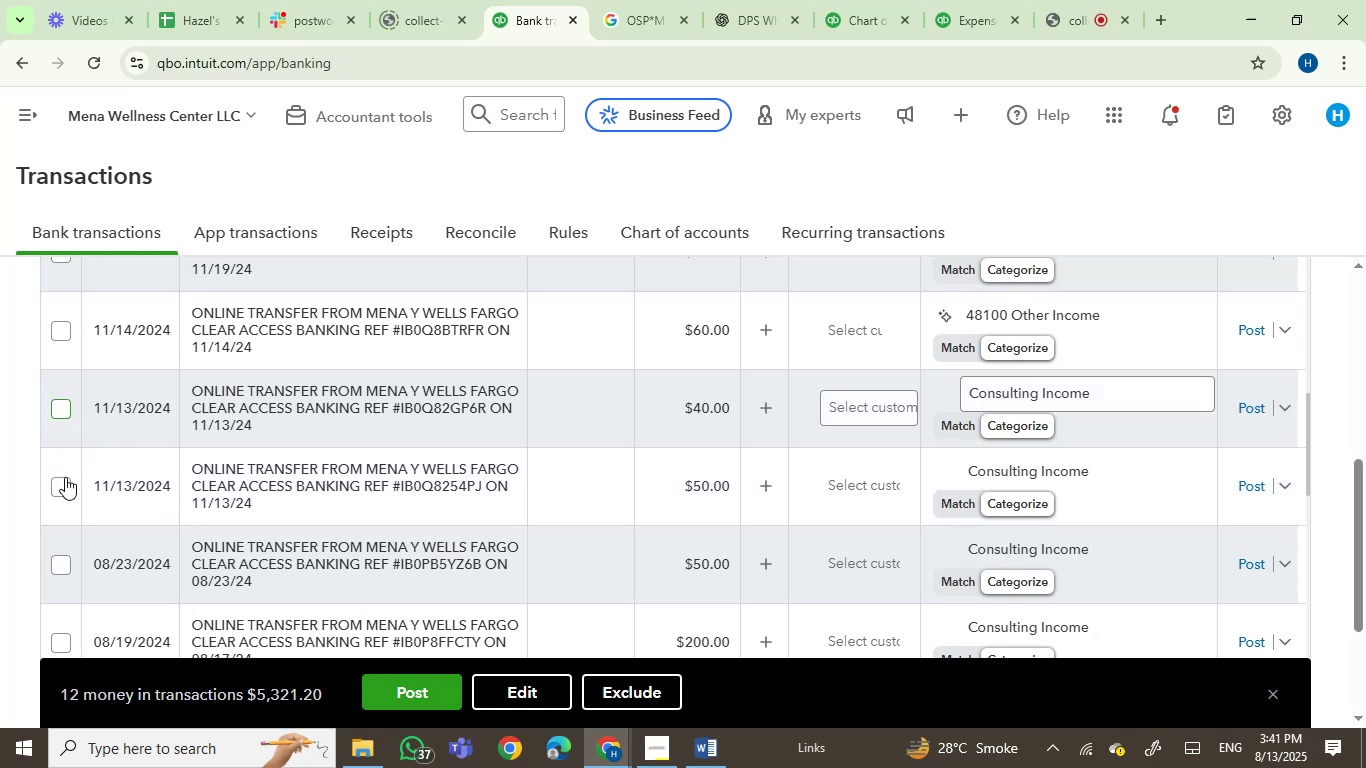 
left_click([65, 479])
 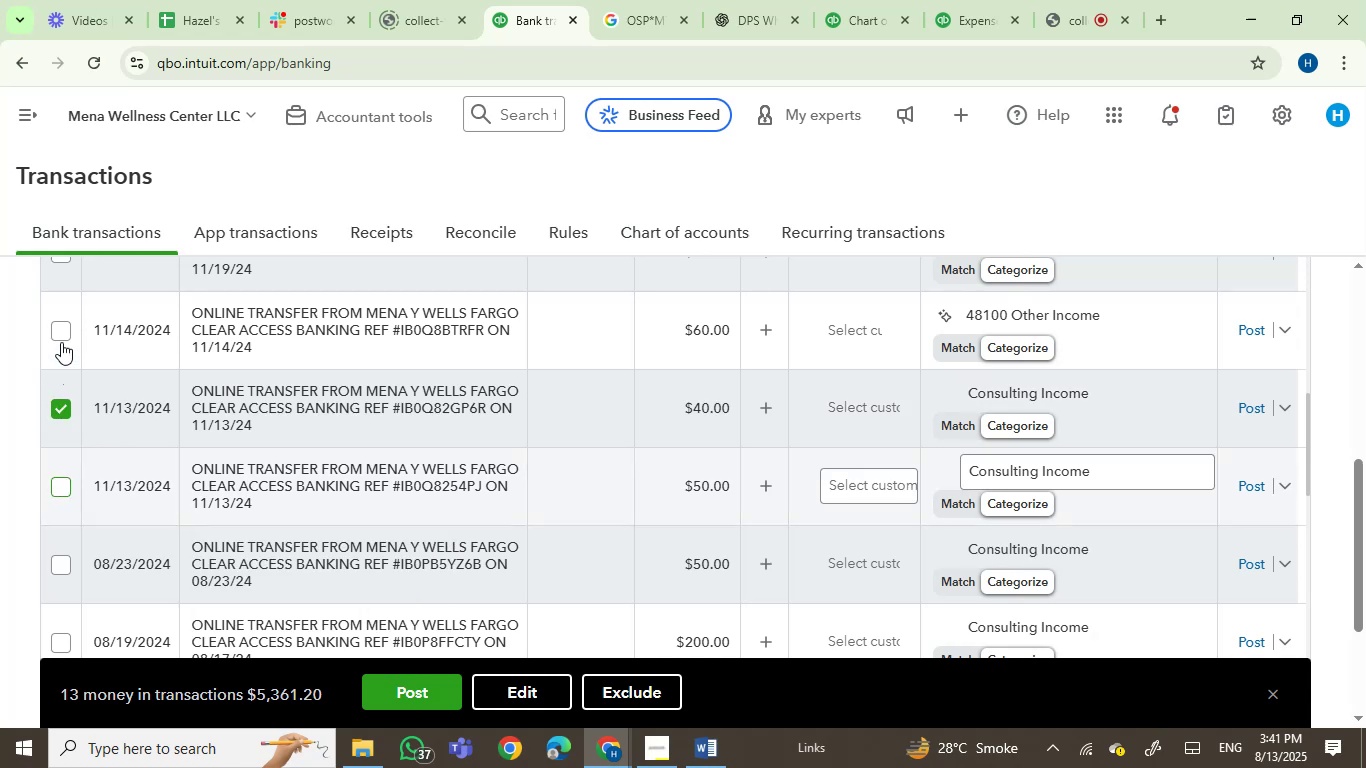 
left_click([58, 337])
 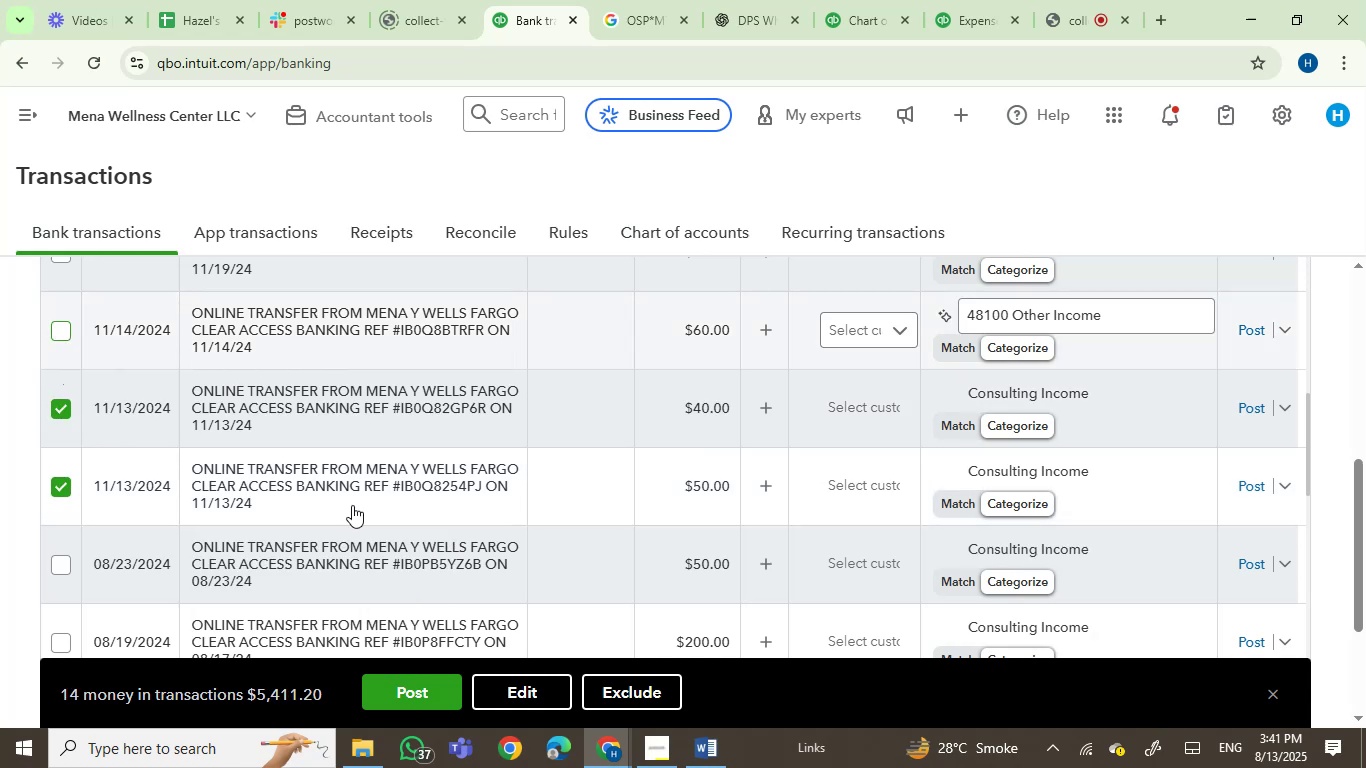 
scroll: coordinate [353, 507], scroll_direction: up, amount: 2.0
 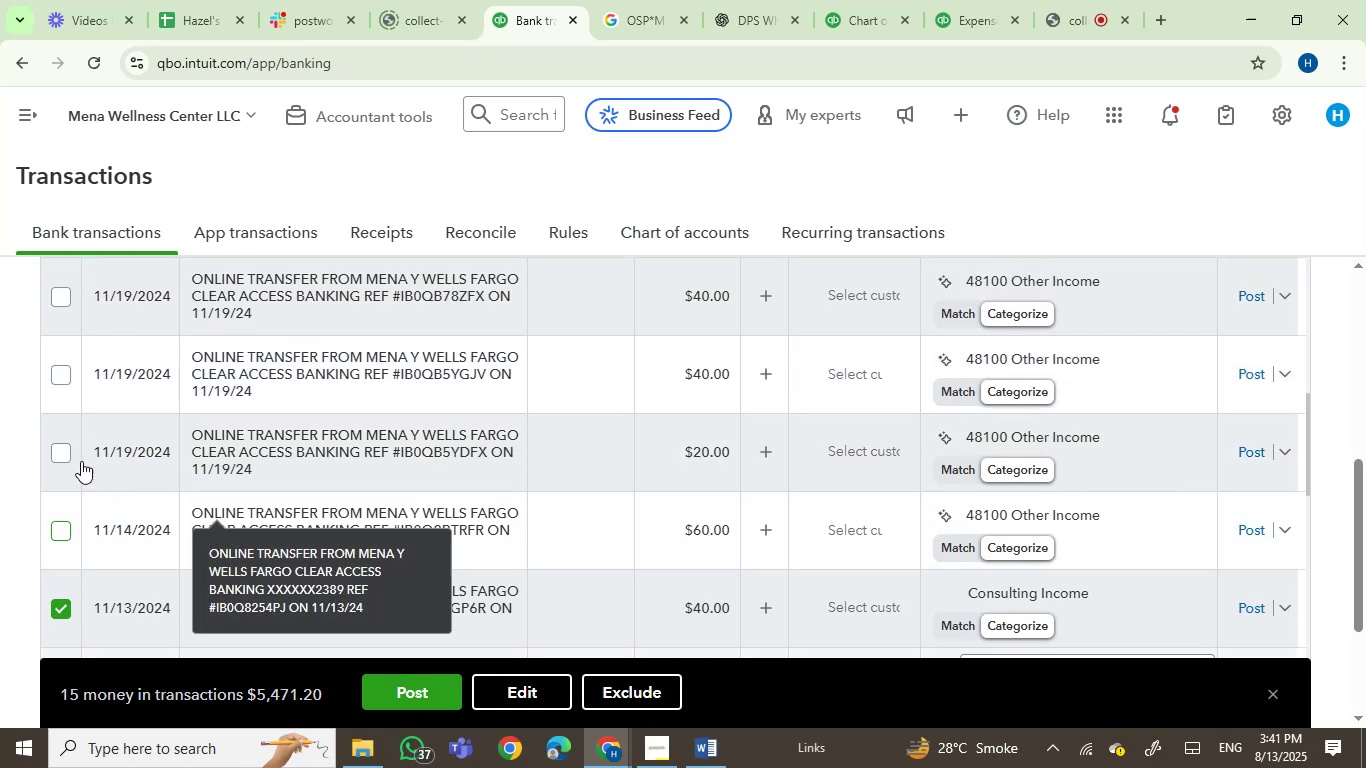 
left_click([59, 449])
 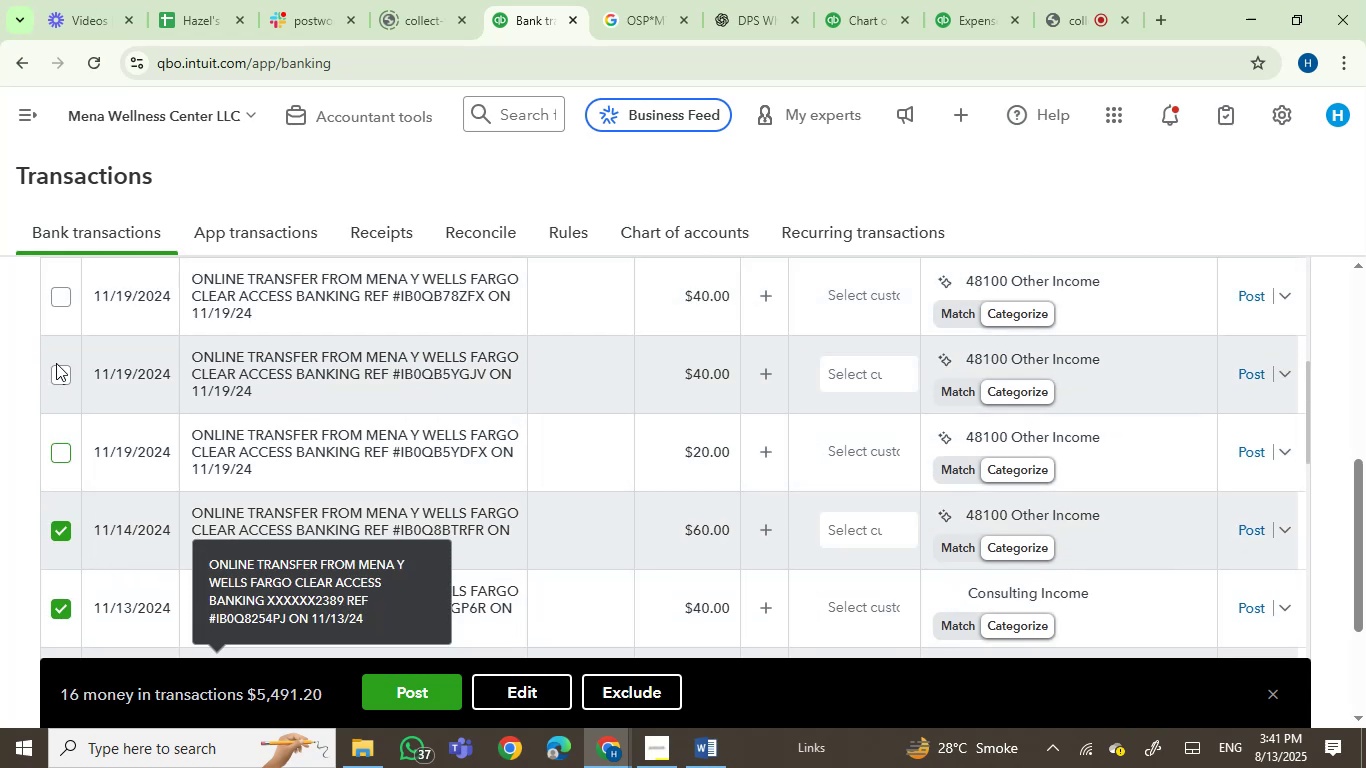 
left_click([56, 360])
 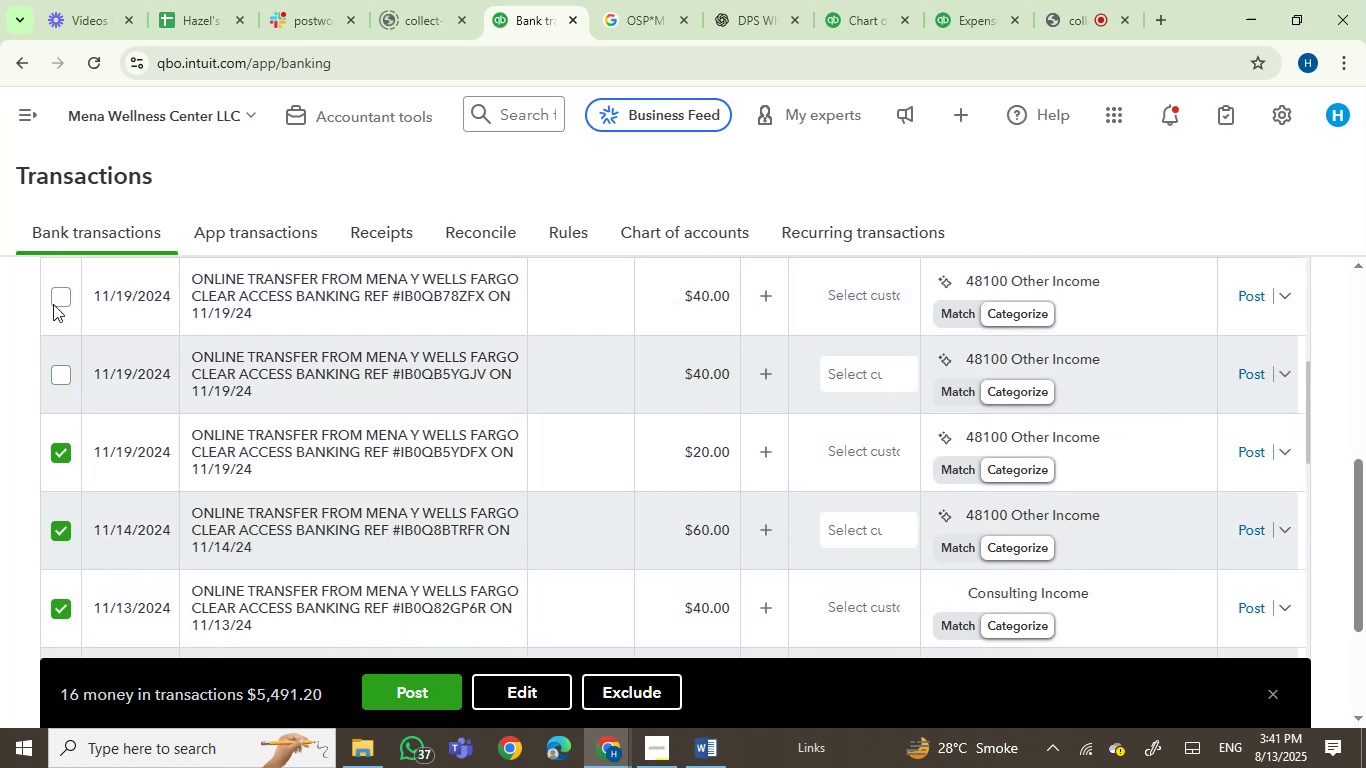 
left_click([57, 301])
 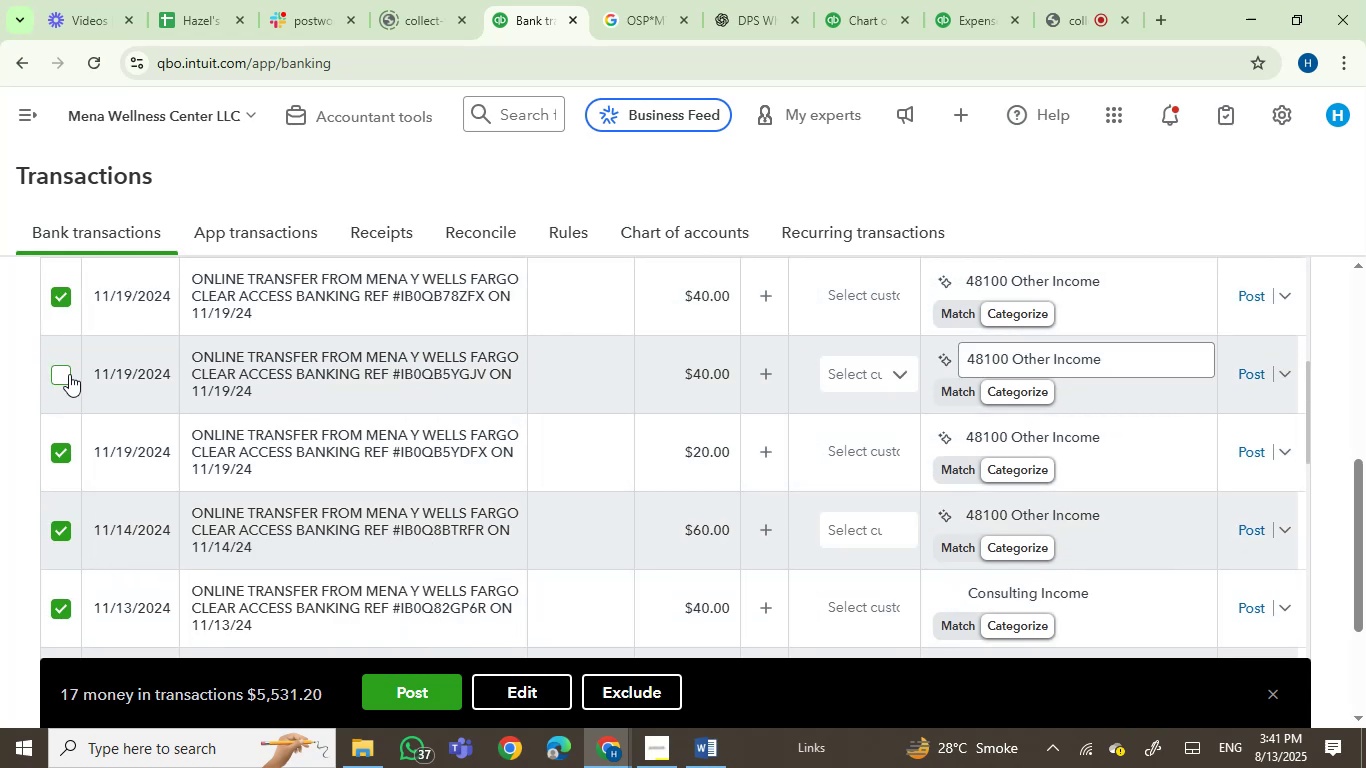 
left_click([64, 373])
 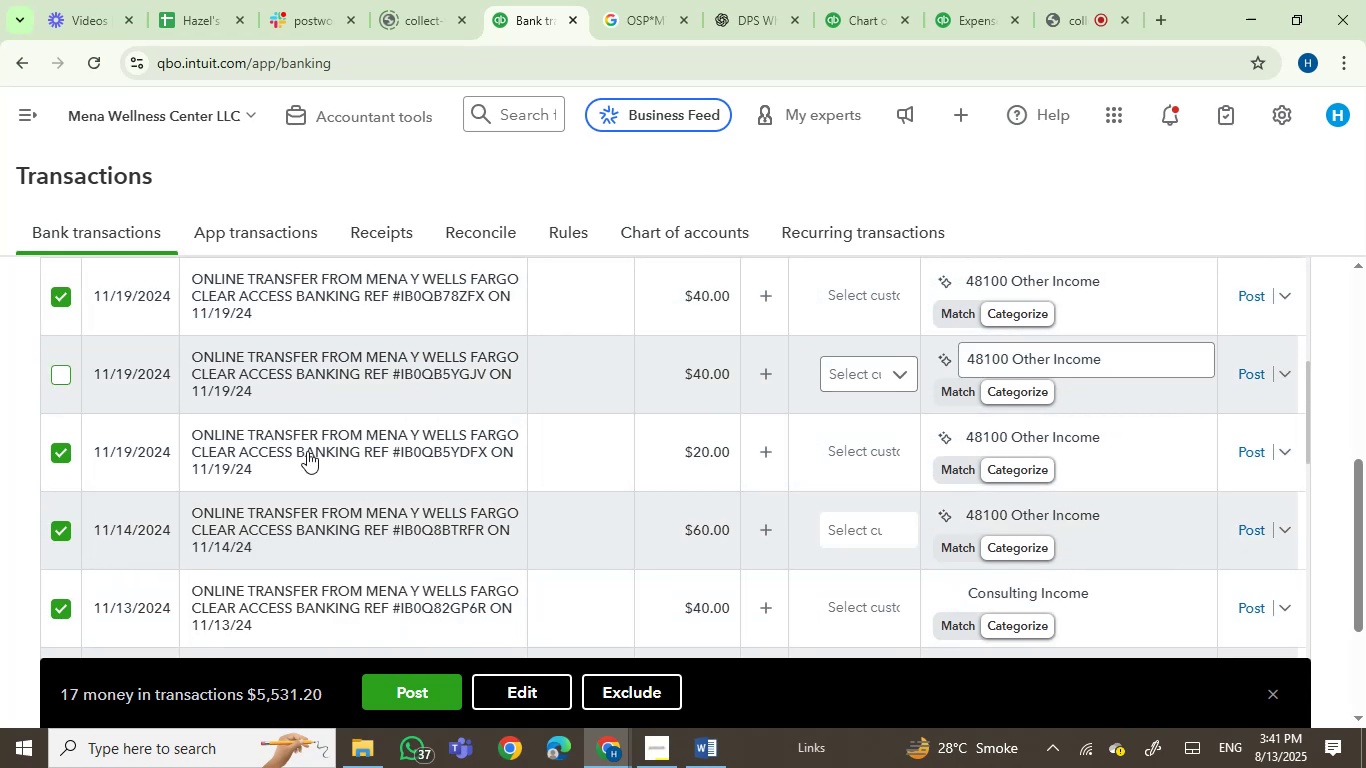 
scroll: coordinate [392, 476], scroll_direction: up, amount: 2.0
 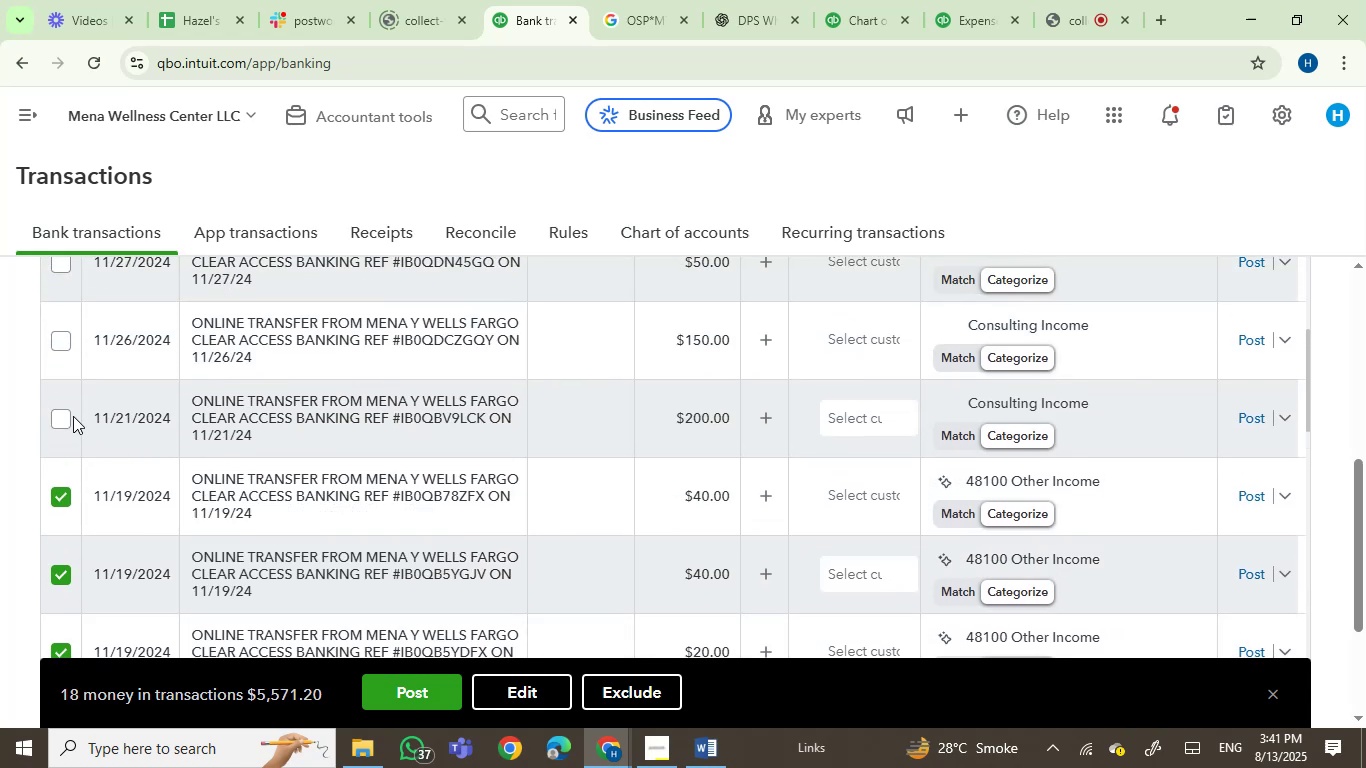 
left_click([67, 416])
 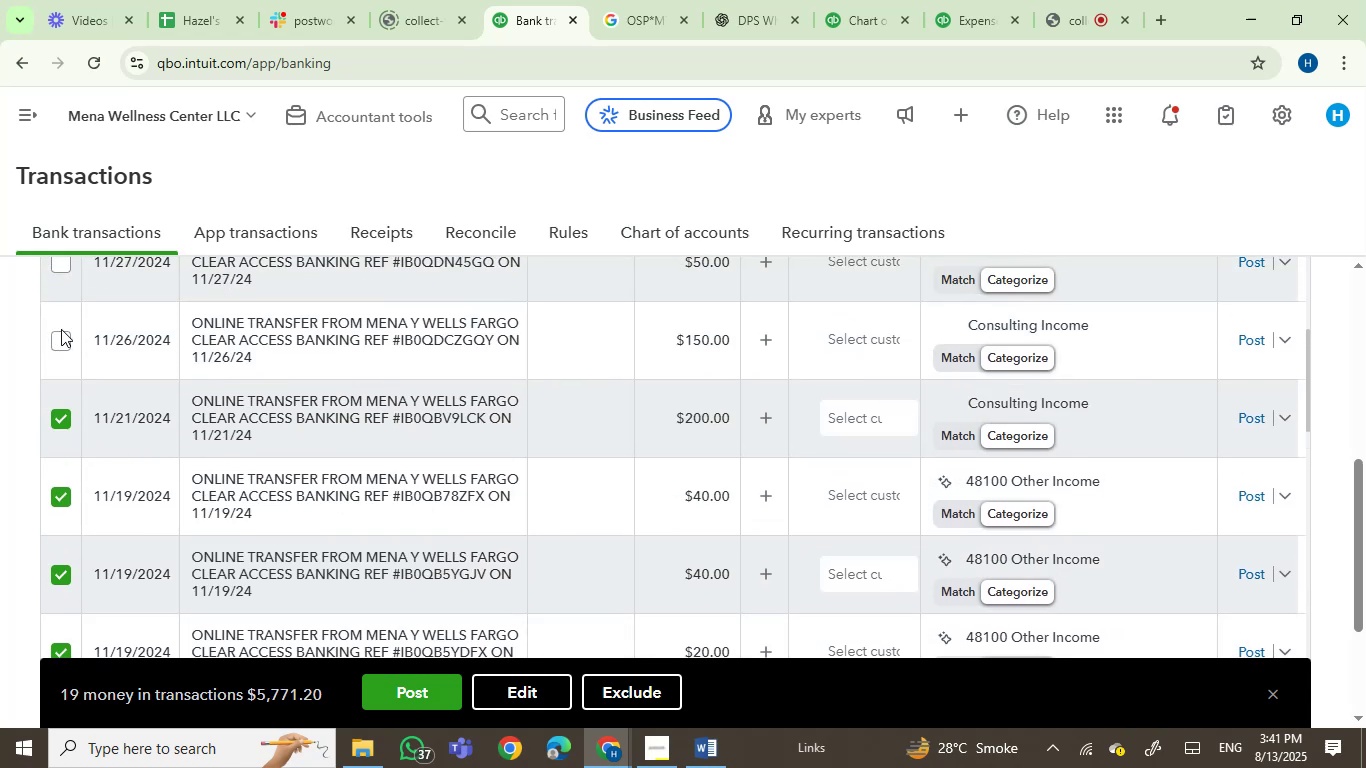 
left_click([62, 334])
 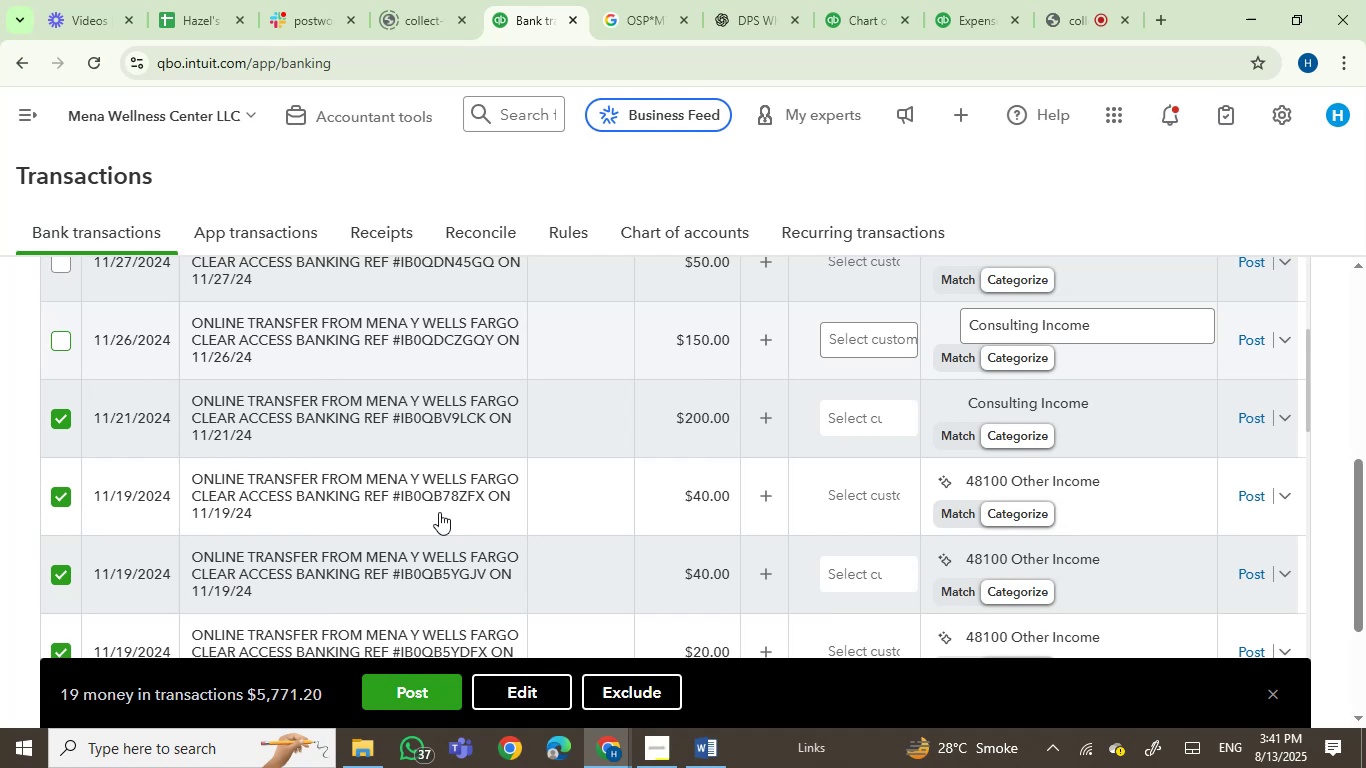 
scroll: coordinate [463, 524], scroll_direction: up, amount: 3.0
 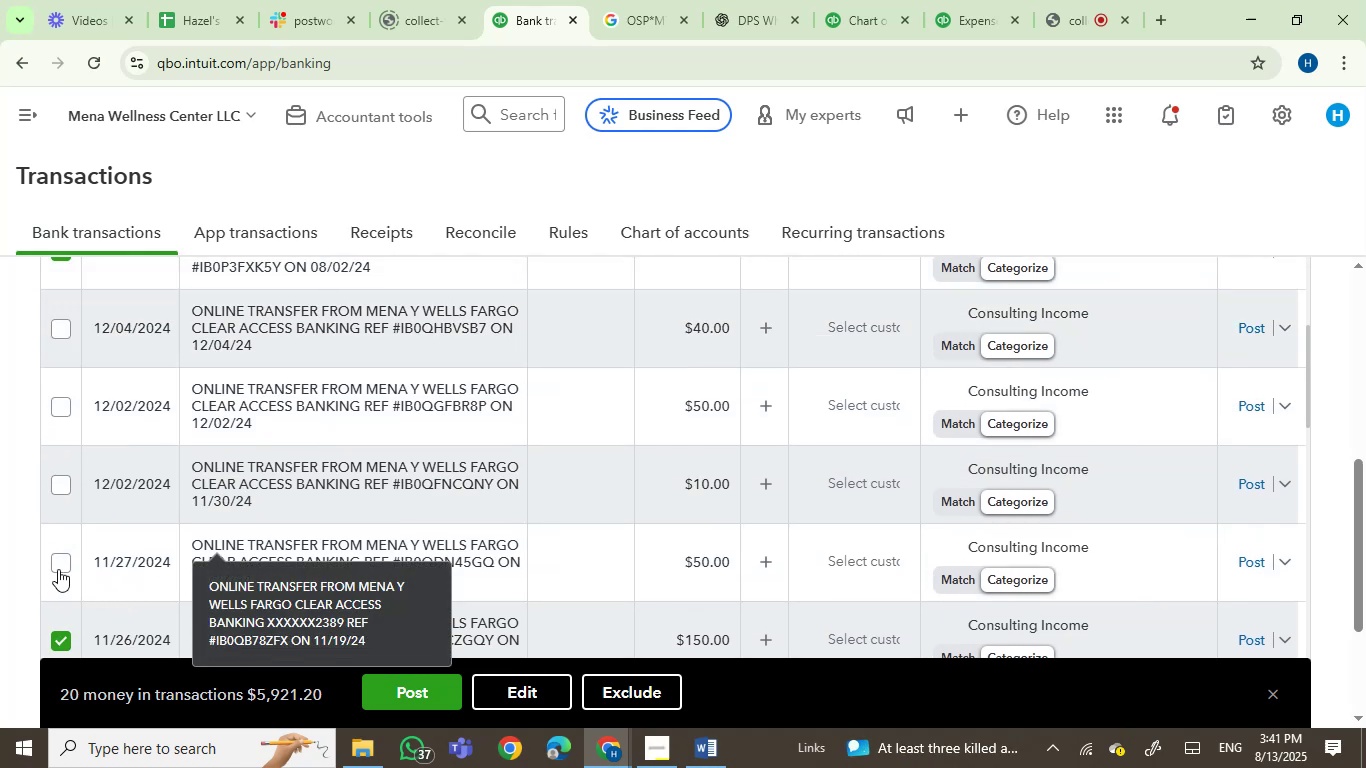 
double_click([59, 488])
 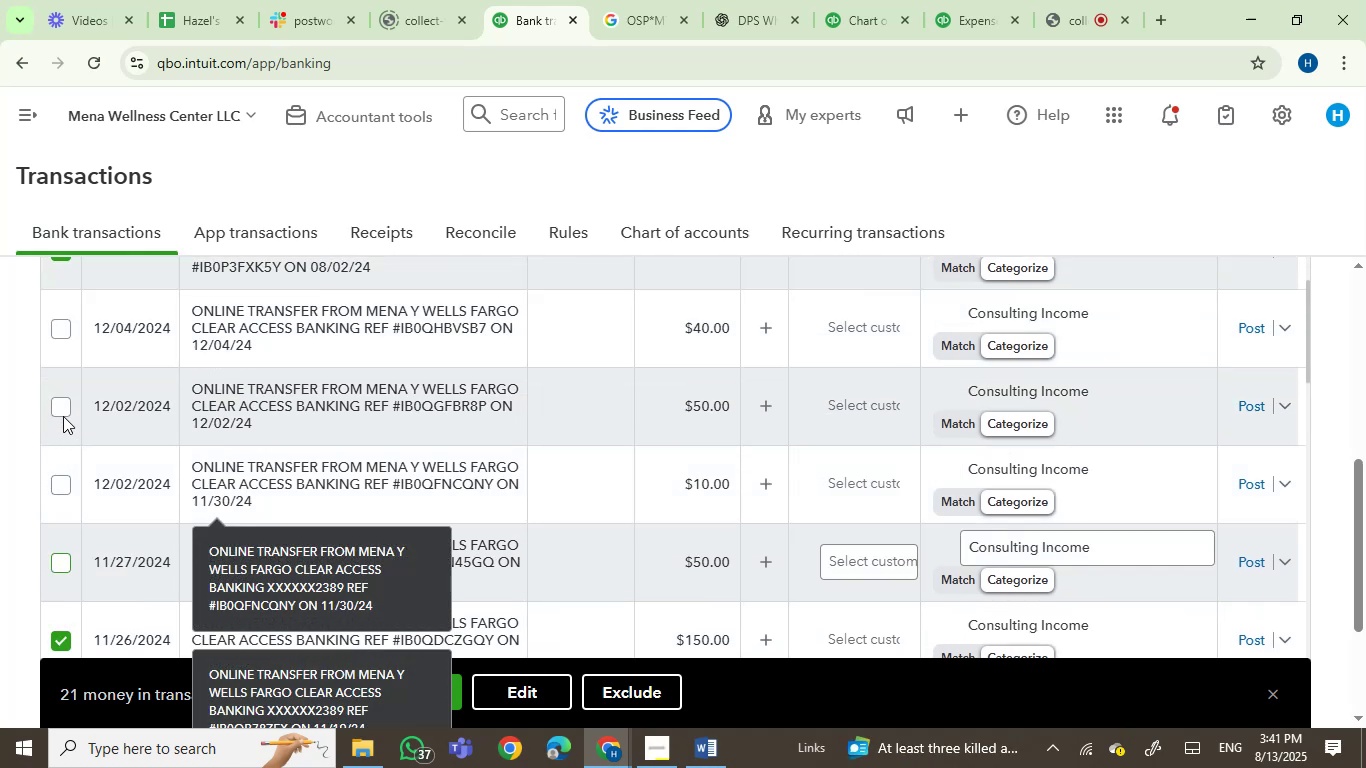 
left_click([64, 408])
 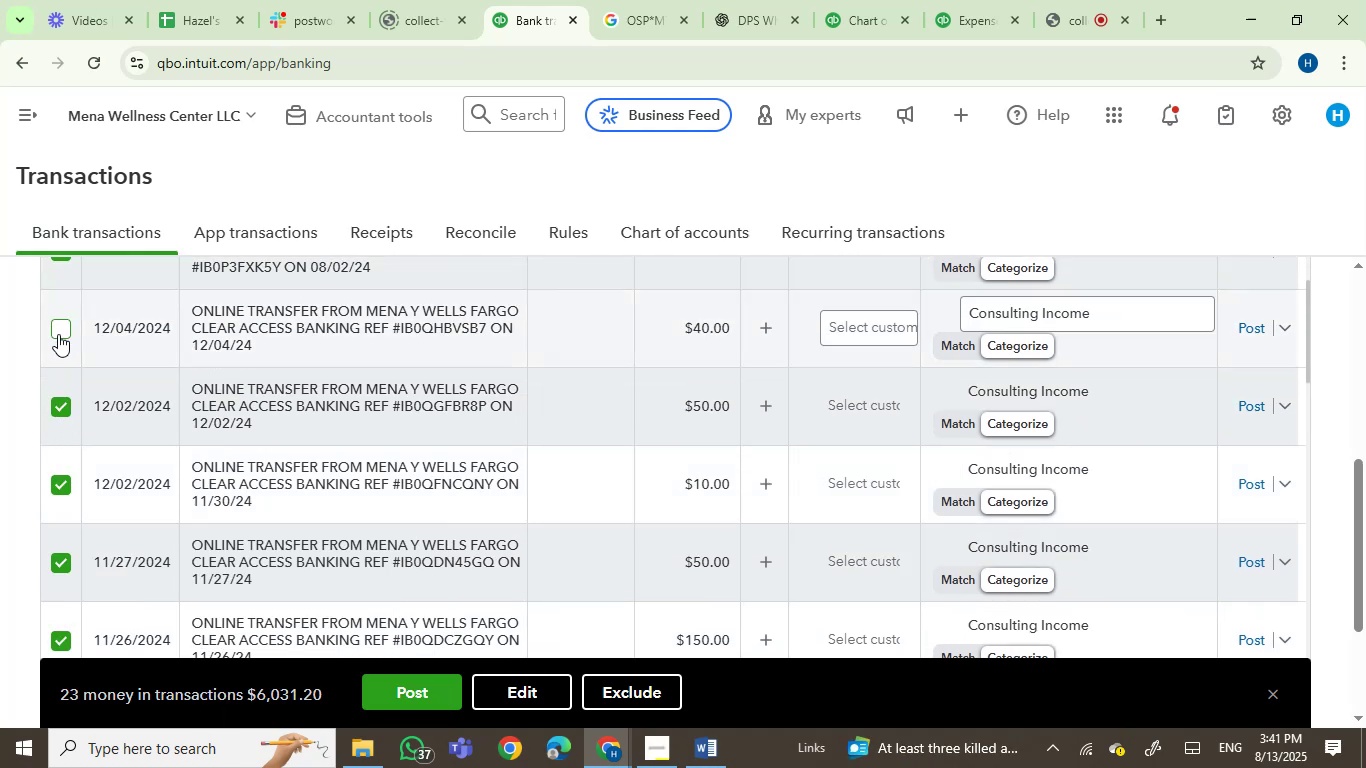 
left_click([60, 327])
 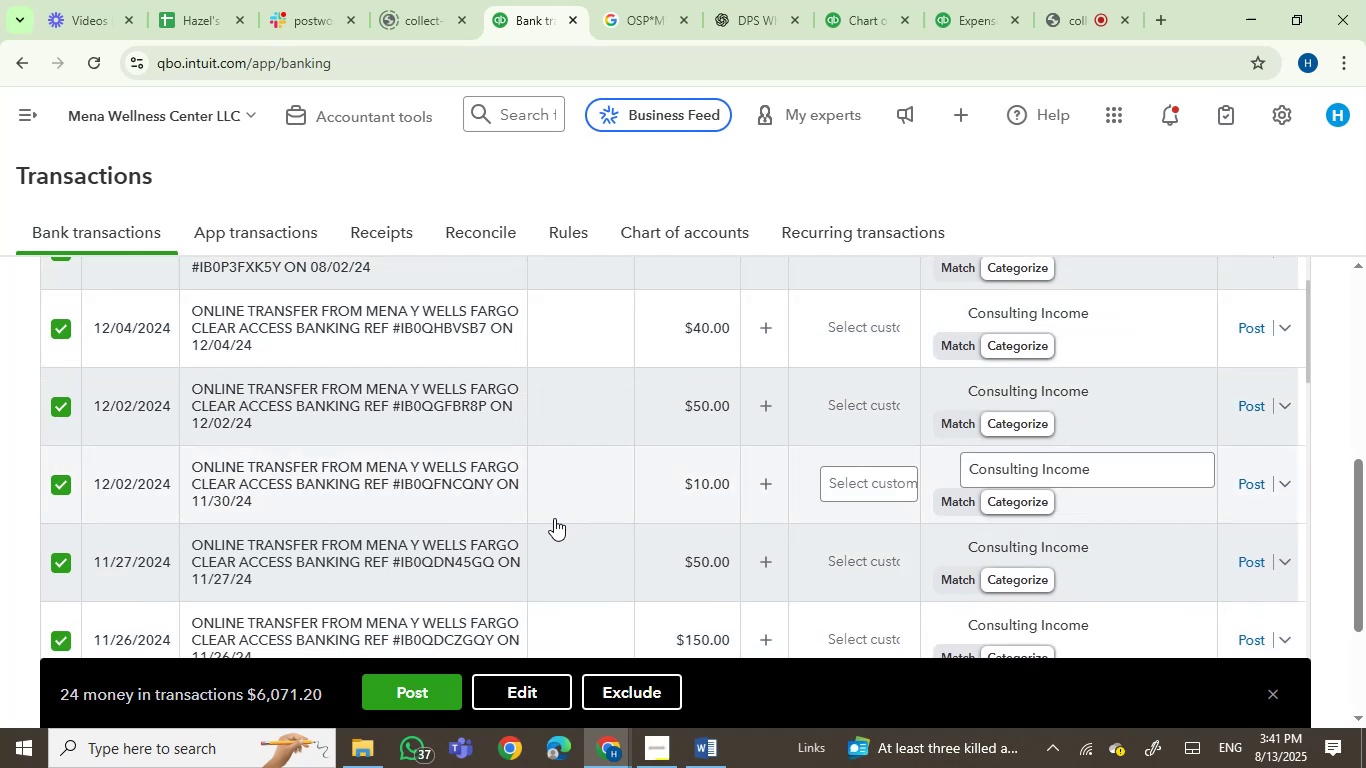 
scroll: coordinate [557, 525], scroll_direction: up, amount: 2.0
 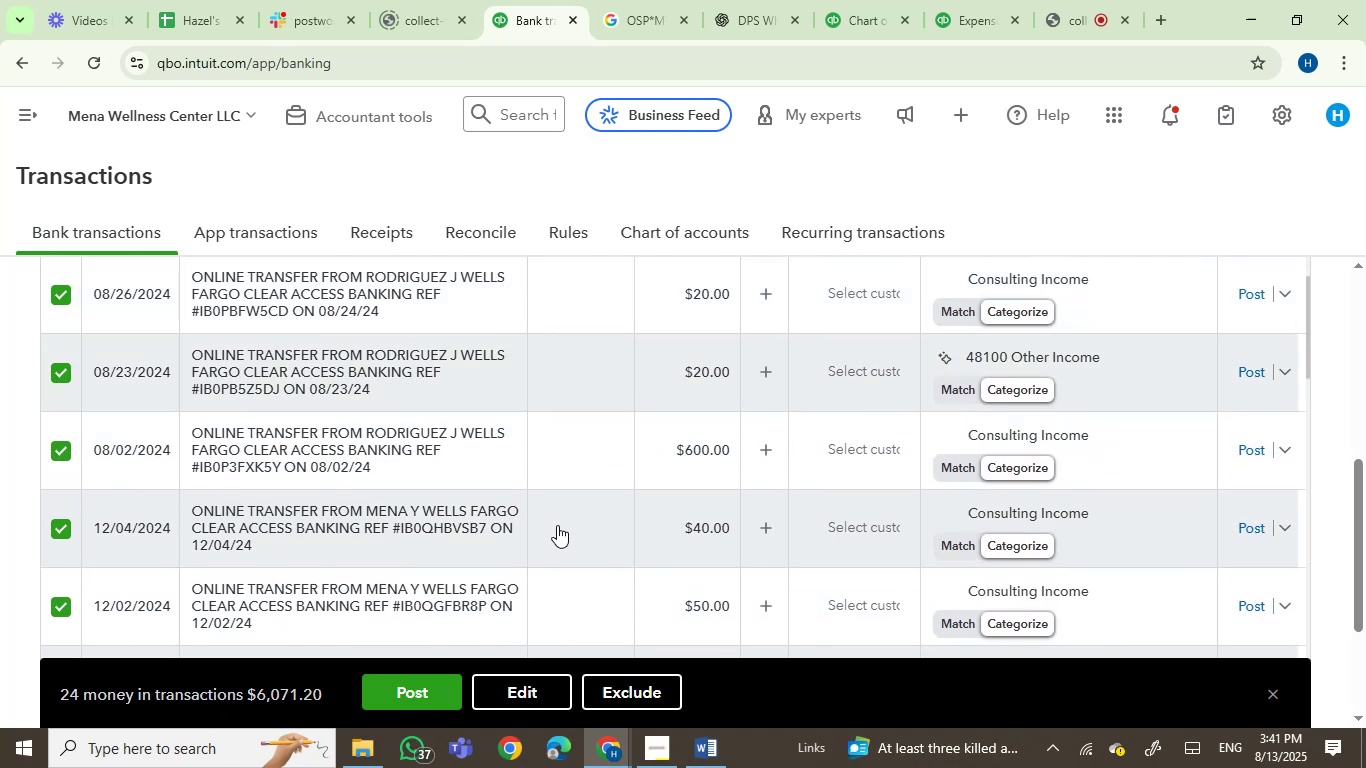 
scroll: coordinate [557, 525], scroll_direction: down, amount: 10.0
 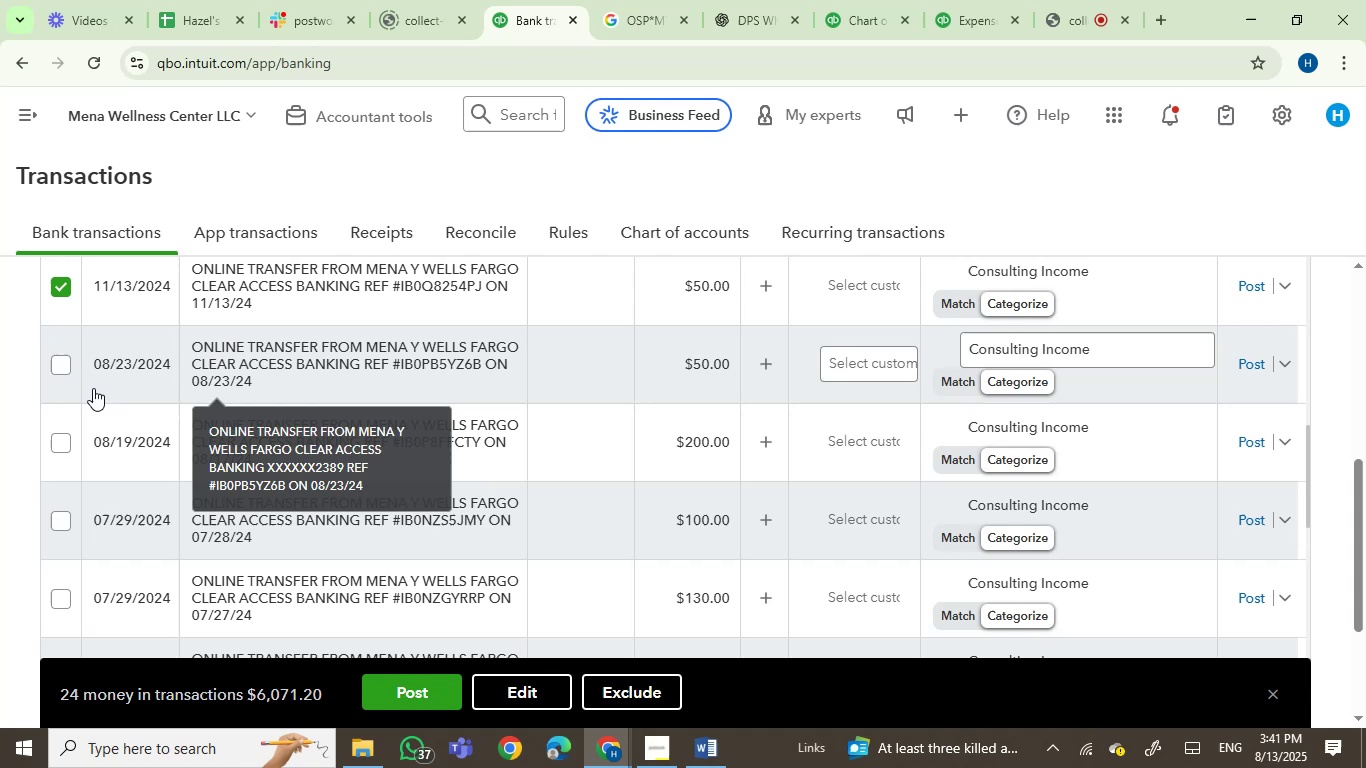 
left_click([58, 367])
 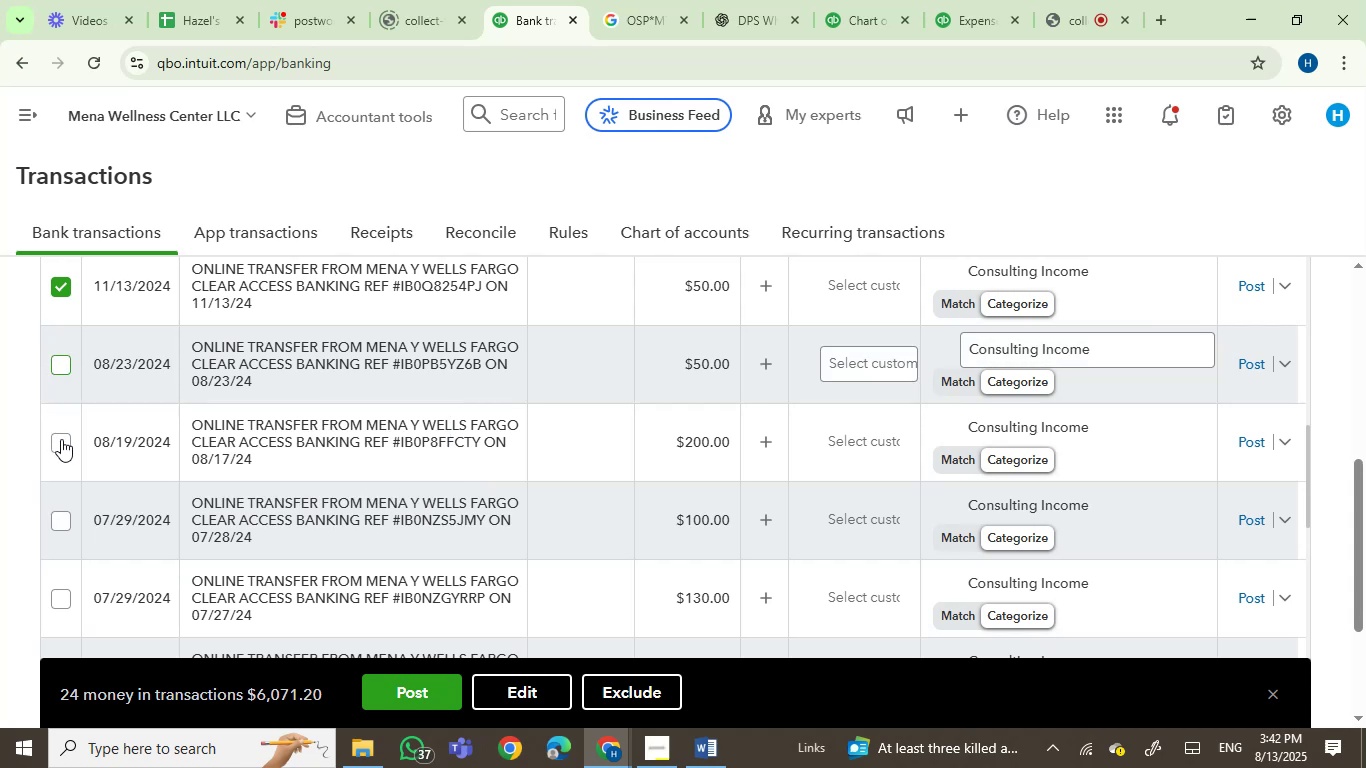 
left_click([61, 439])
 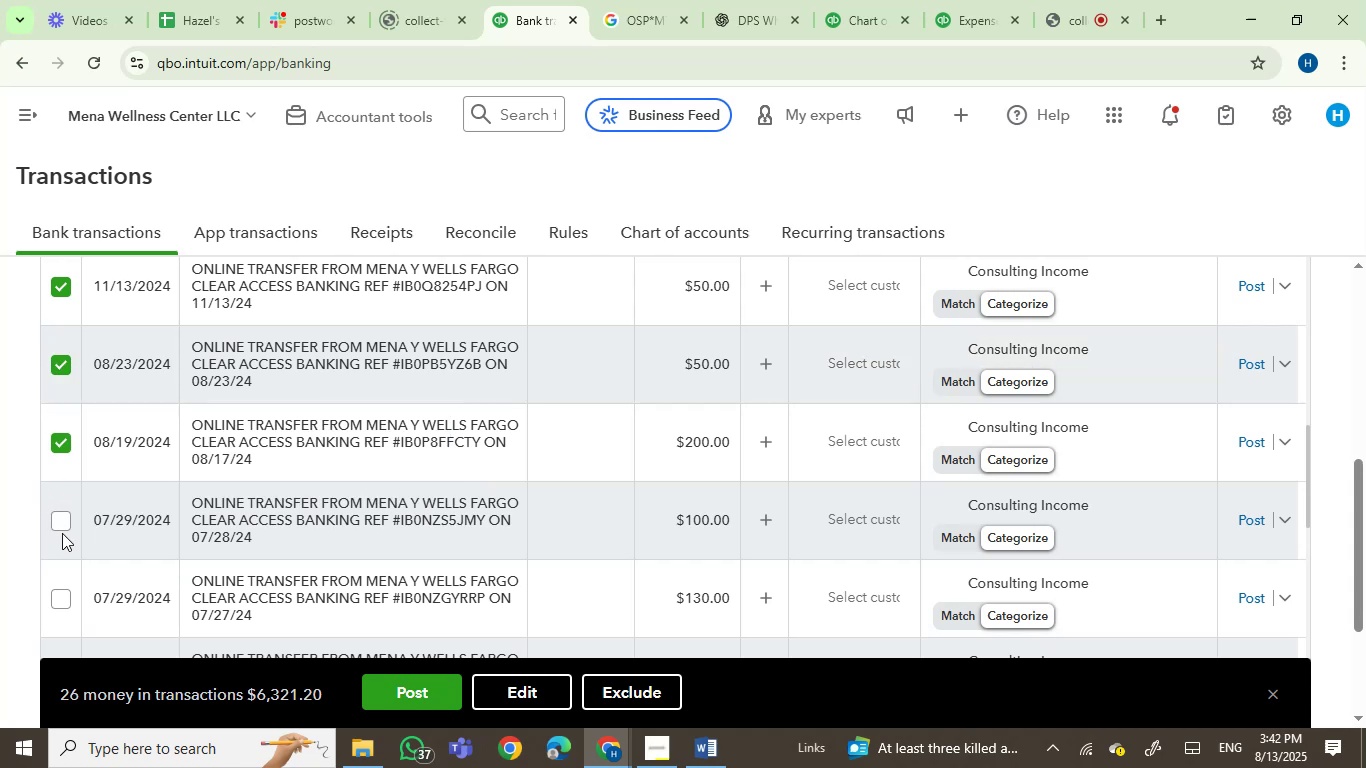 
left_click([64, 528])
 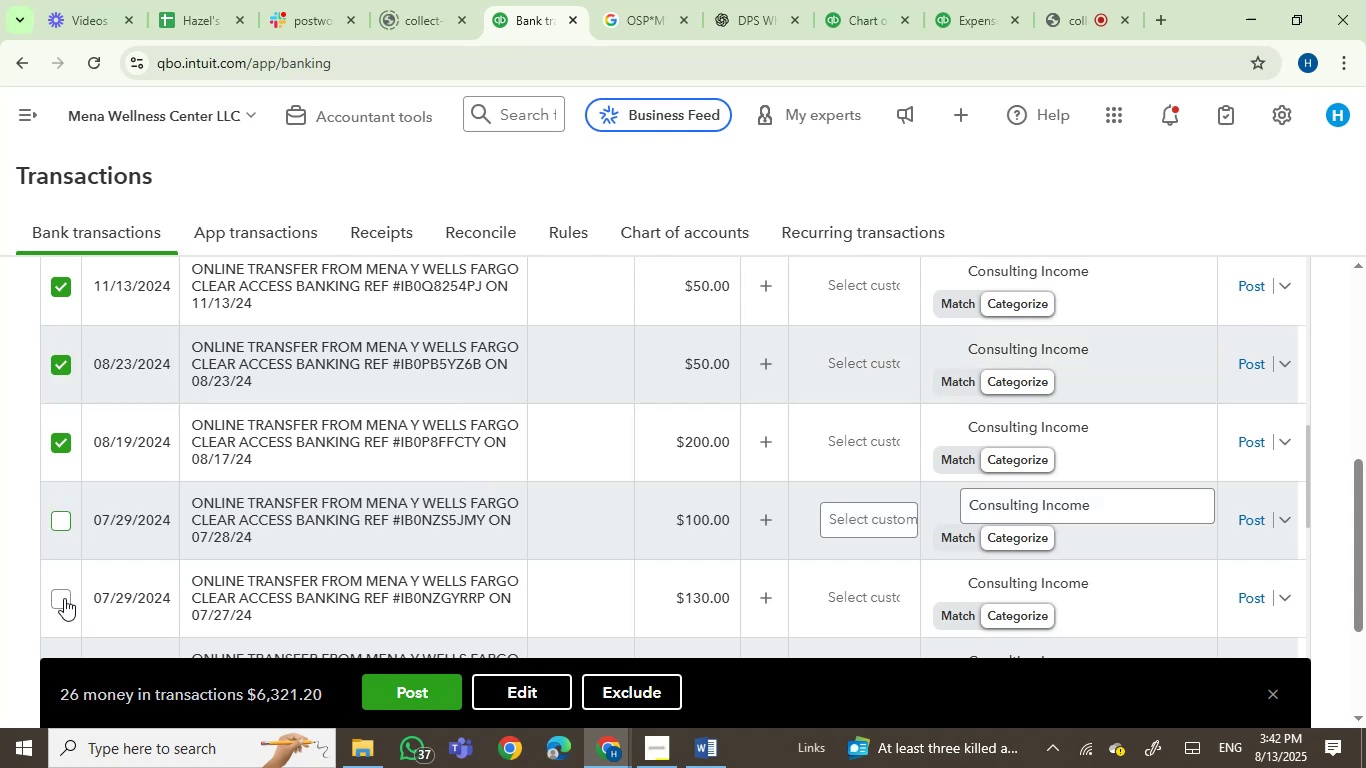 
left_click([64, 598])
 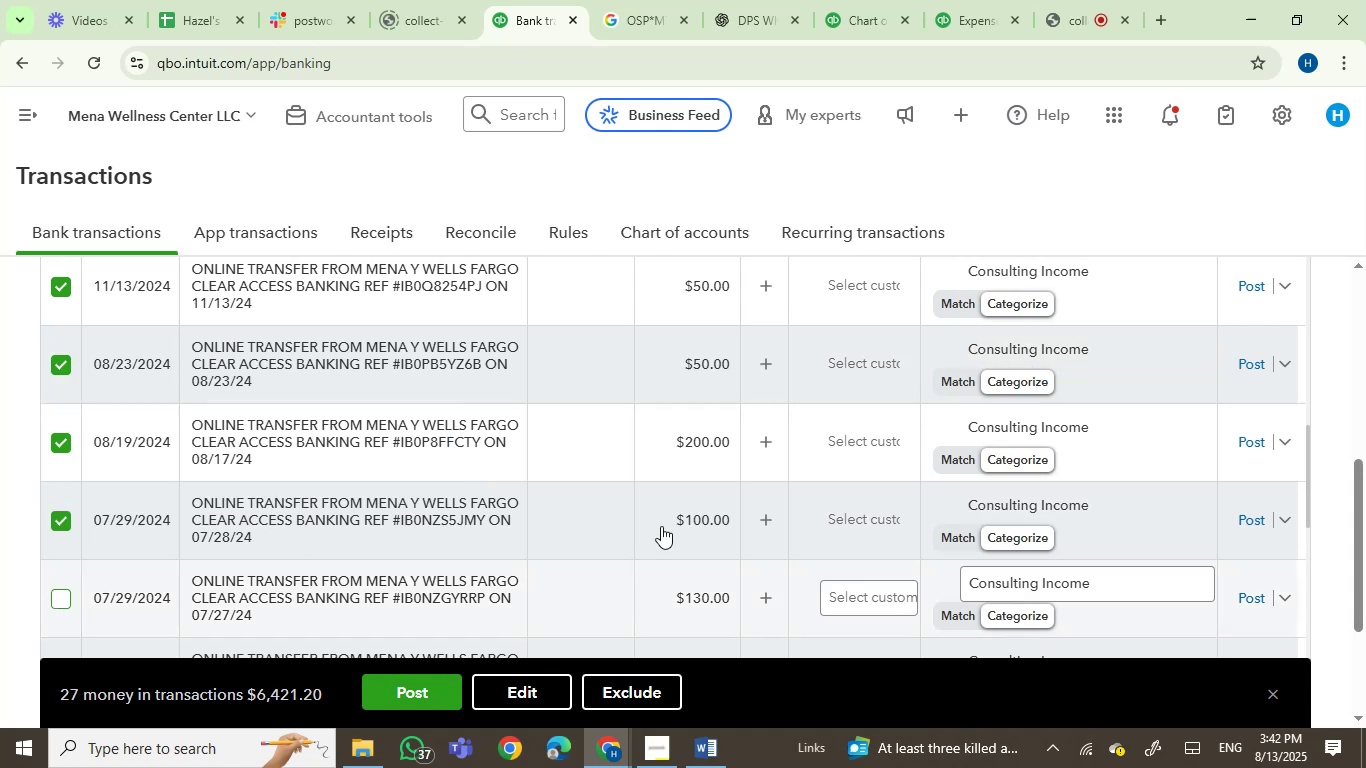 
scroll: coordinate [661, 526], scroll_direction: down, amount: 3.0
 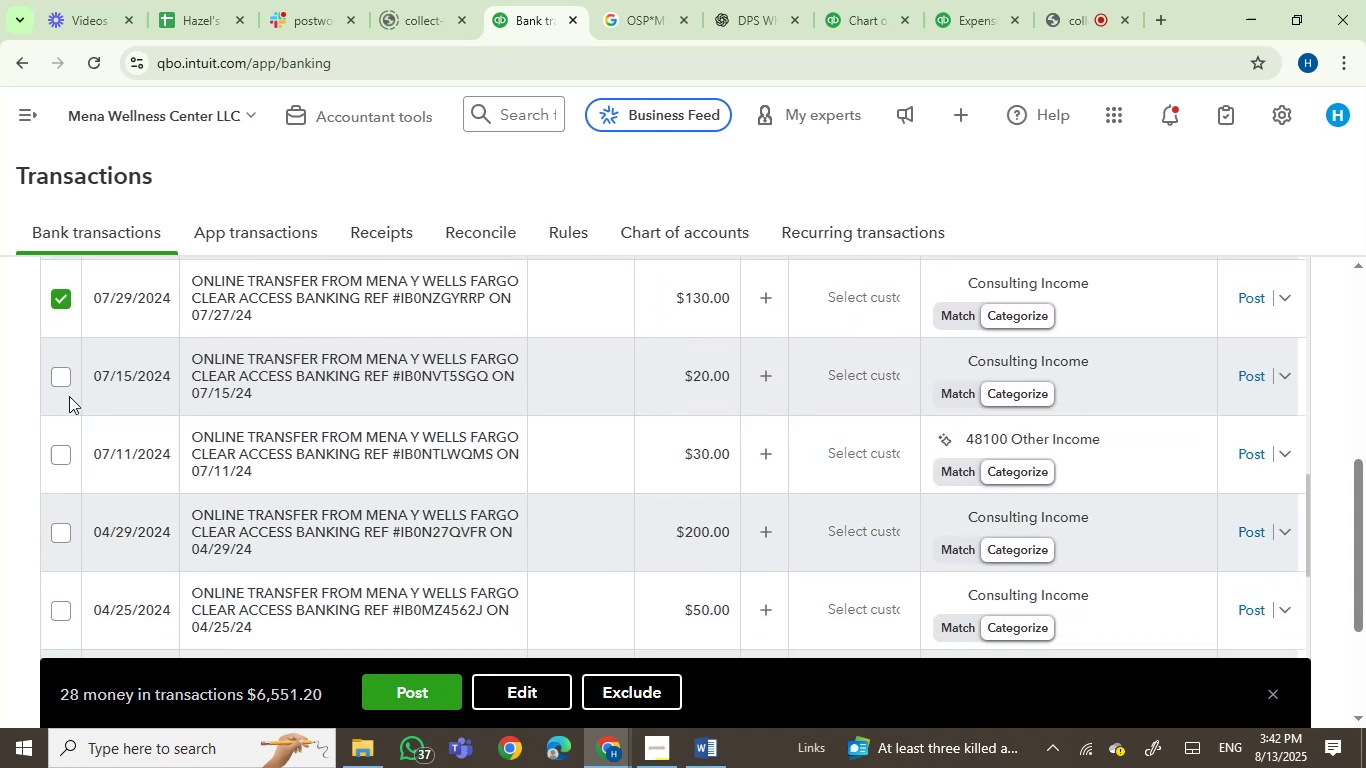 
left_click([65, 381])
 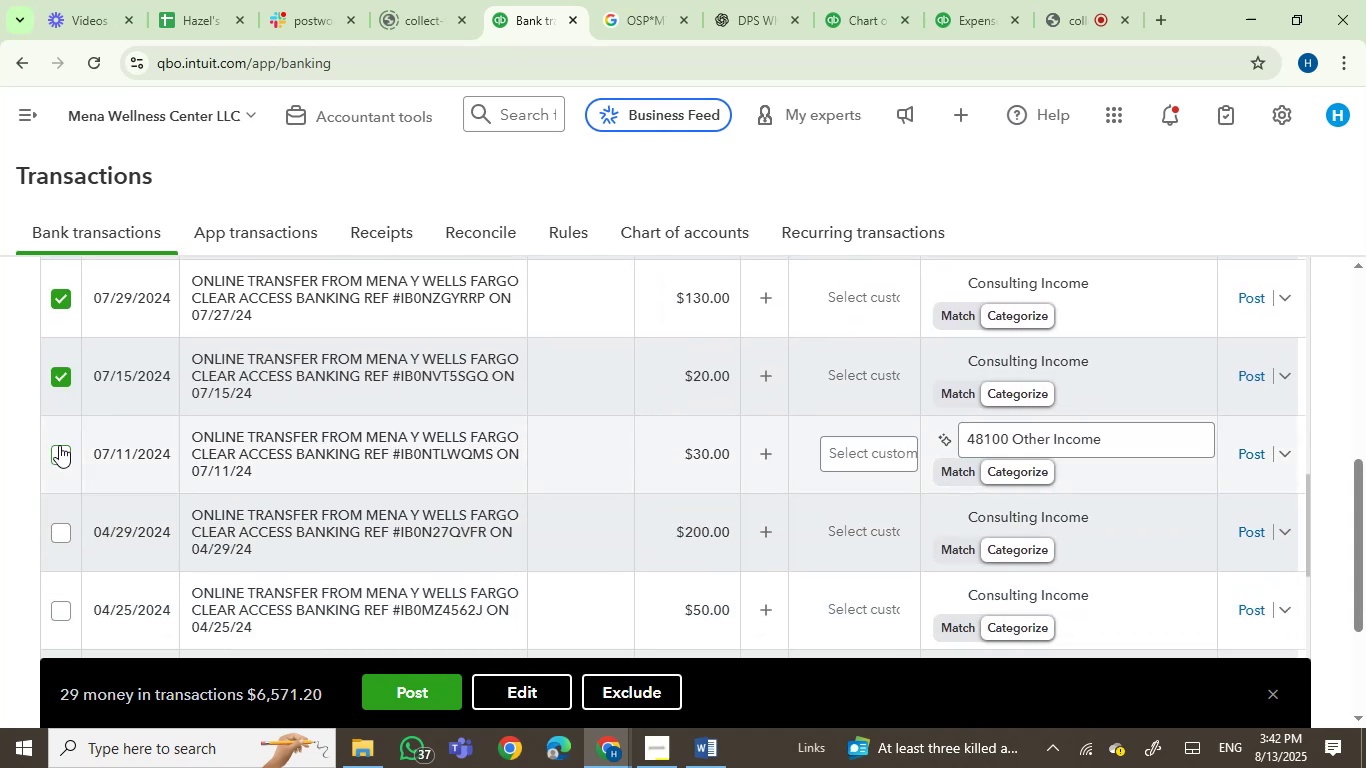 
left_click([59, 447])
 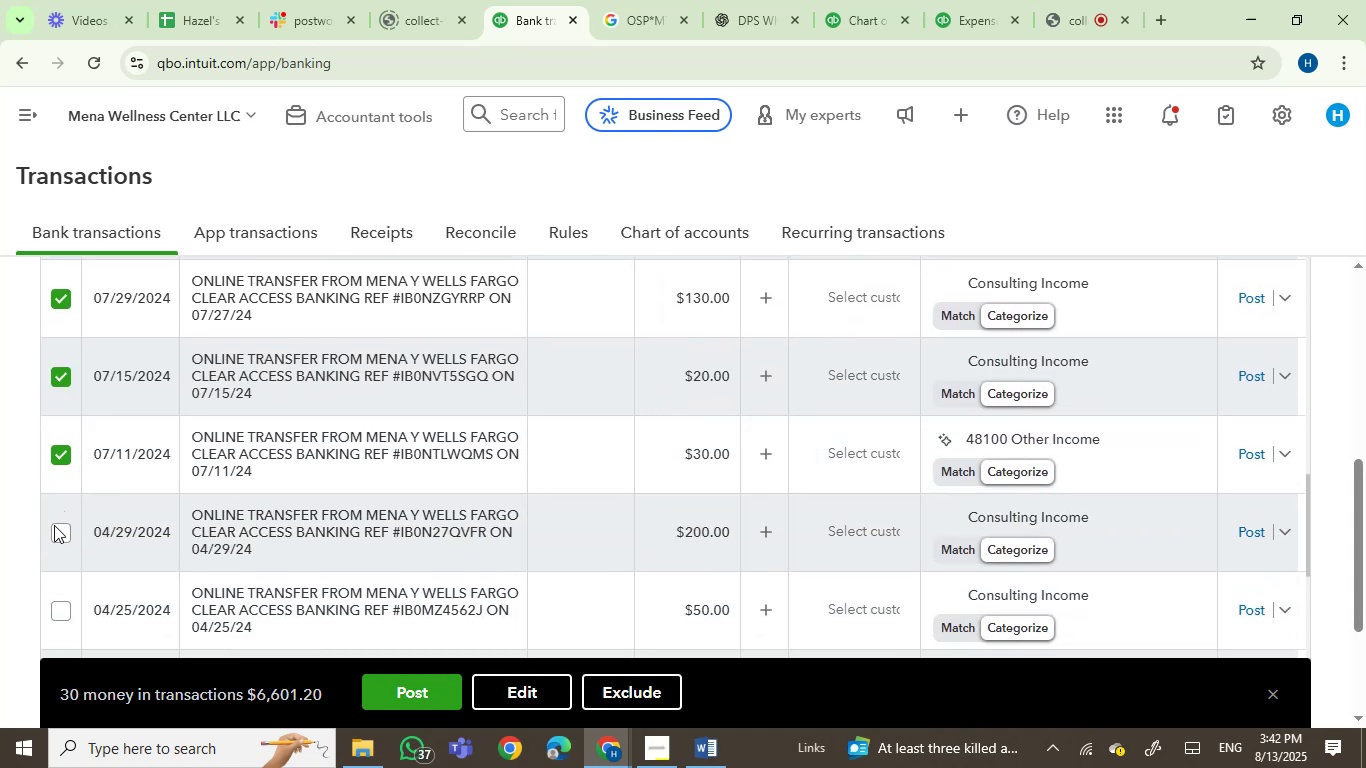 
left_click([57, 531])
 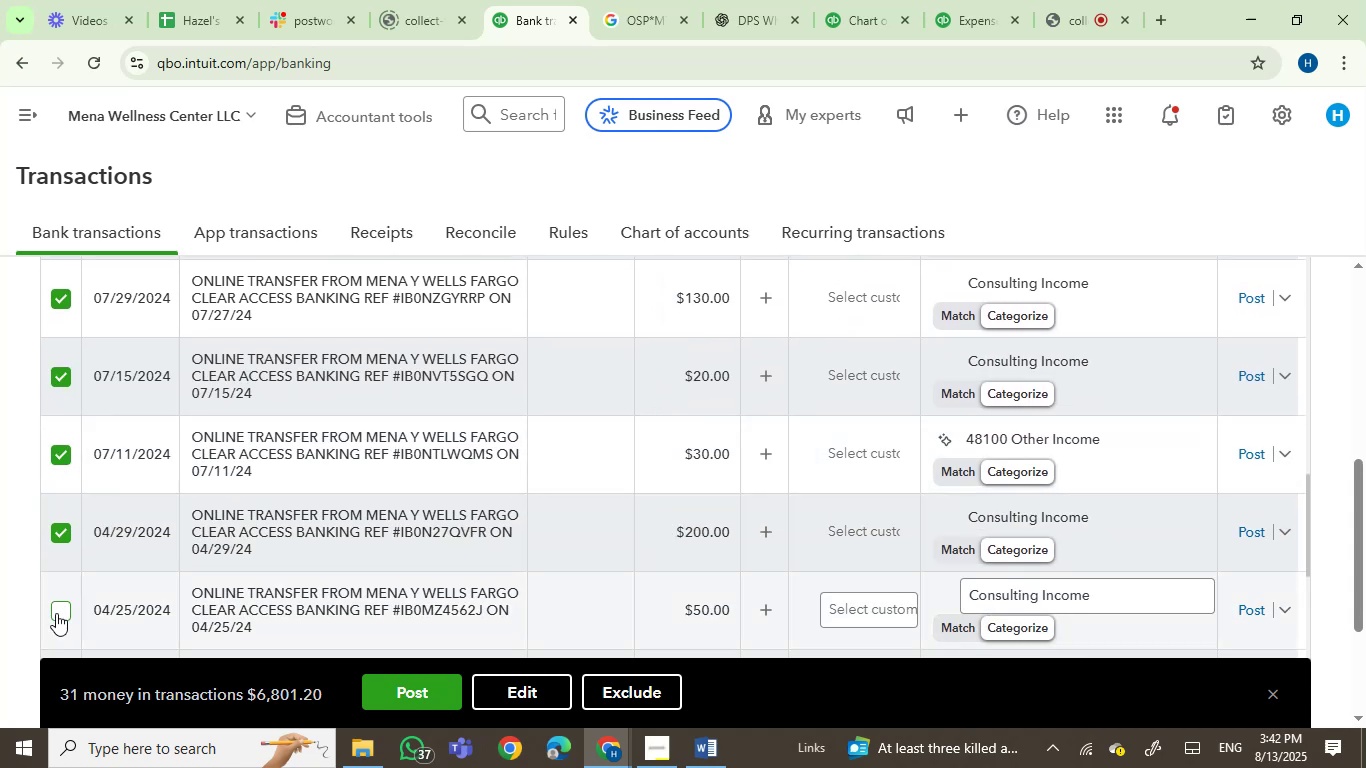 
left_click([61, 611])
 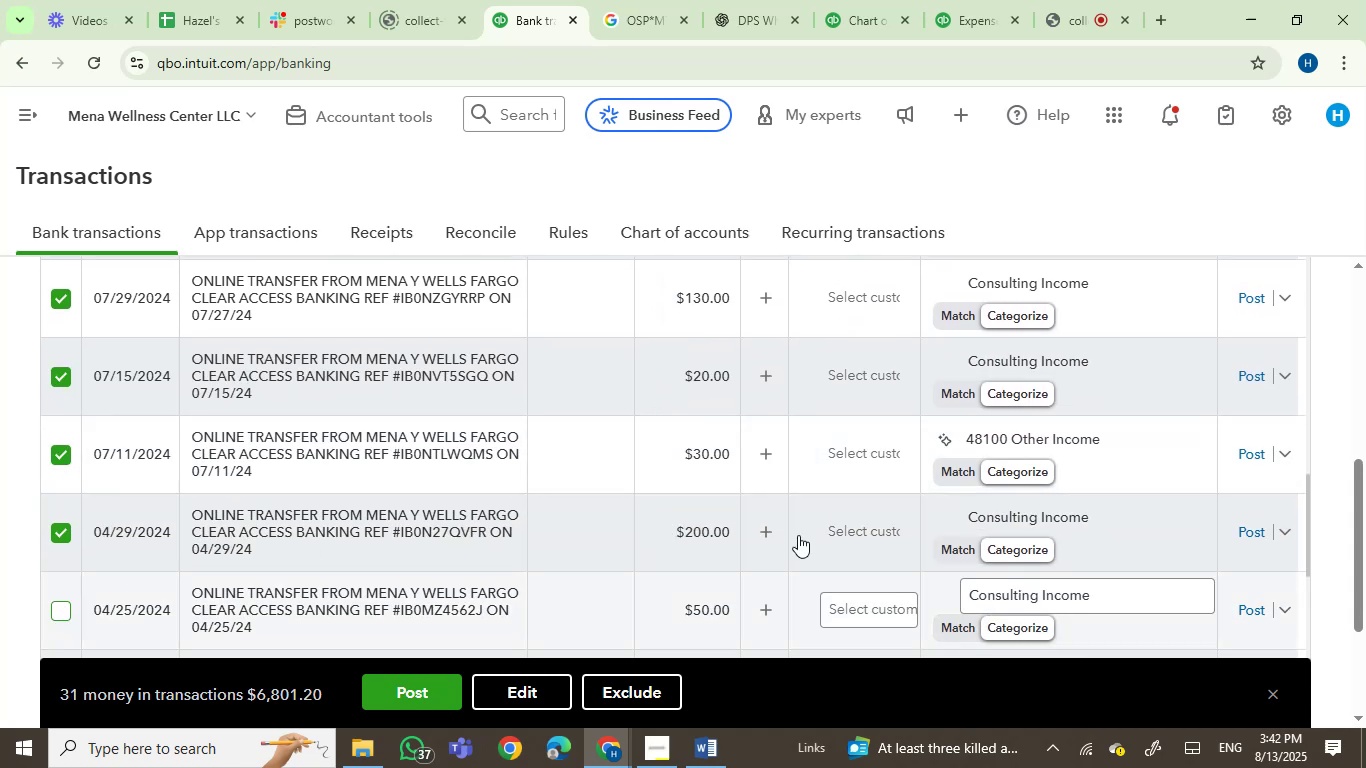 
scroll: coordinate [812, 539], scroll_direction: down, amount: 3.0
 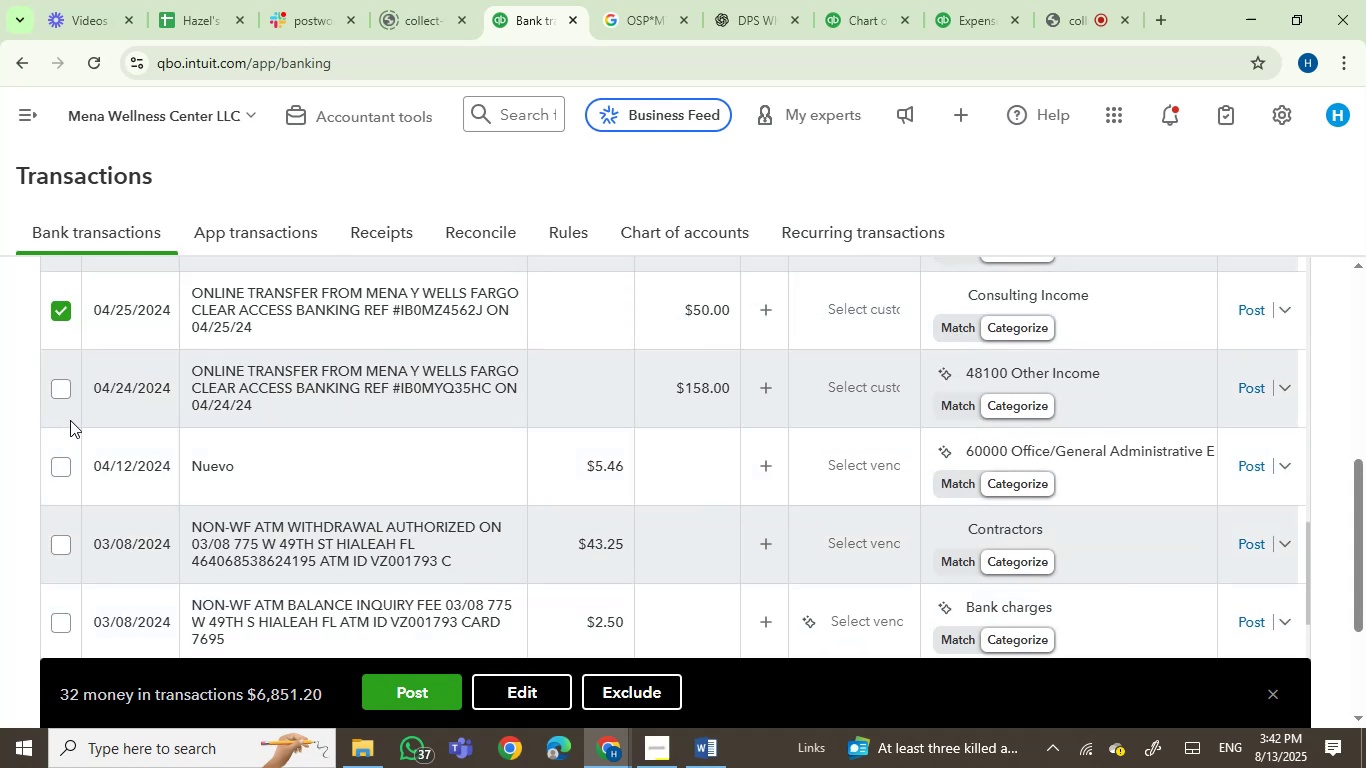 
left_click([65, 397])
 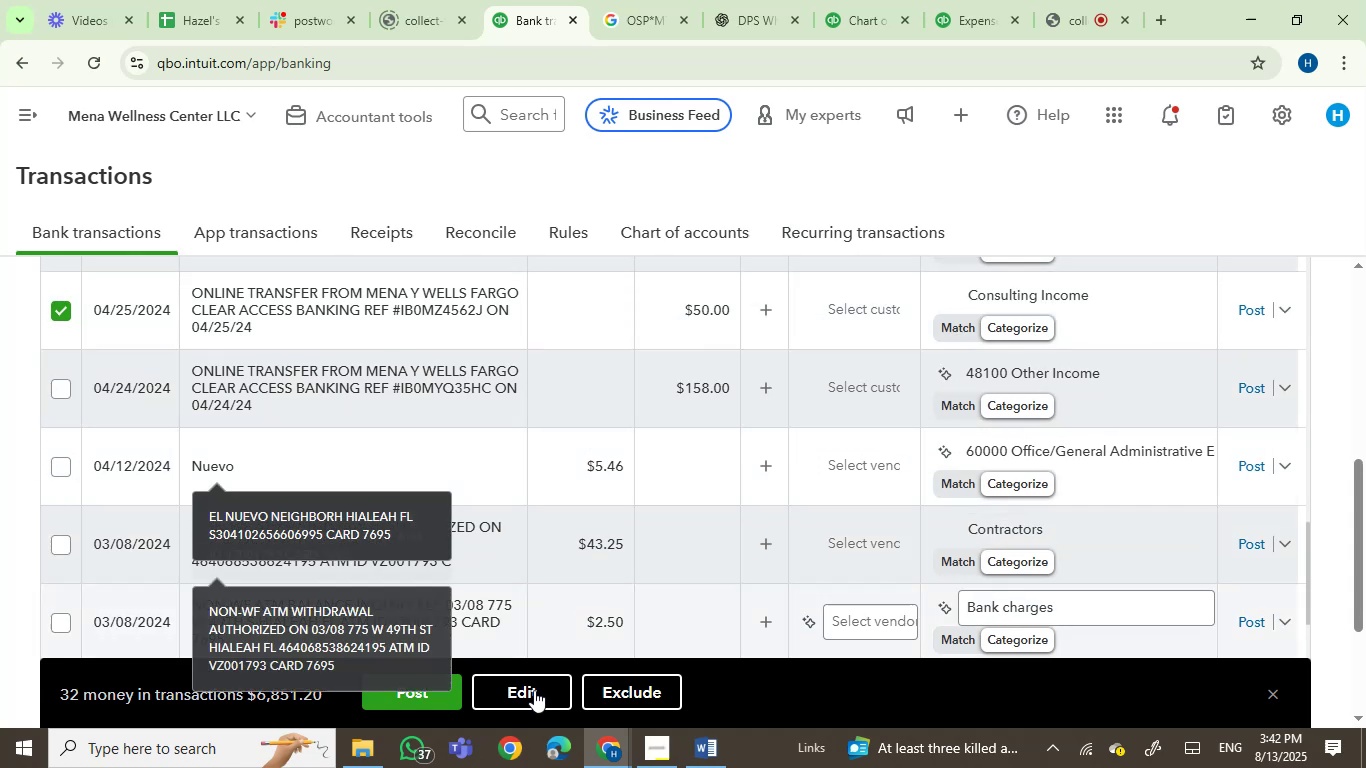 
left_click([537, 696])
 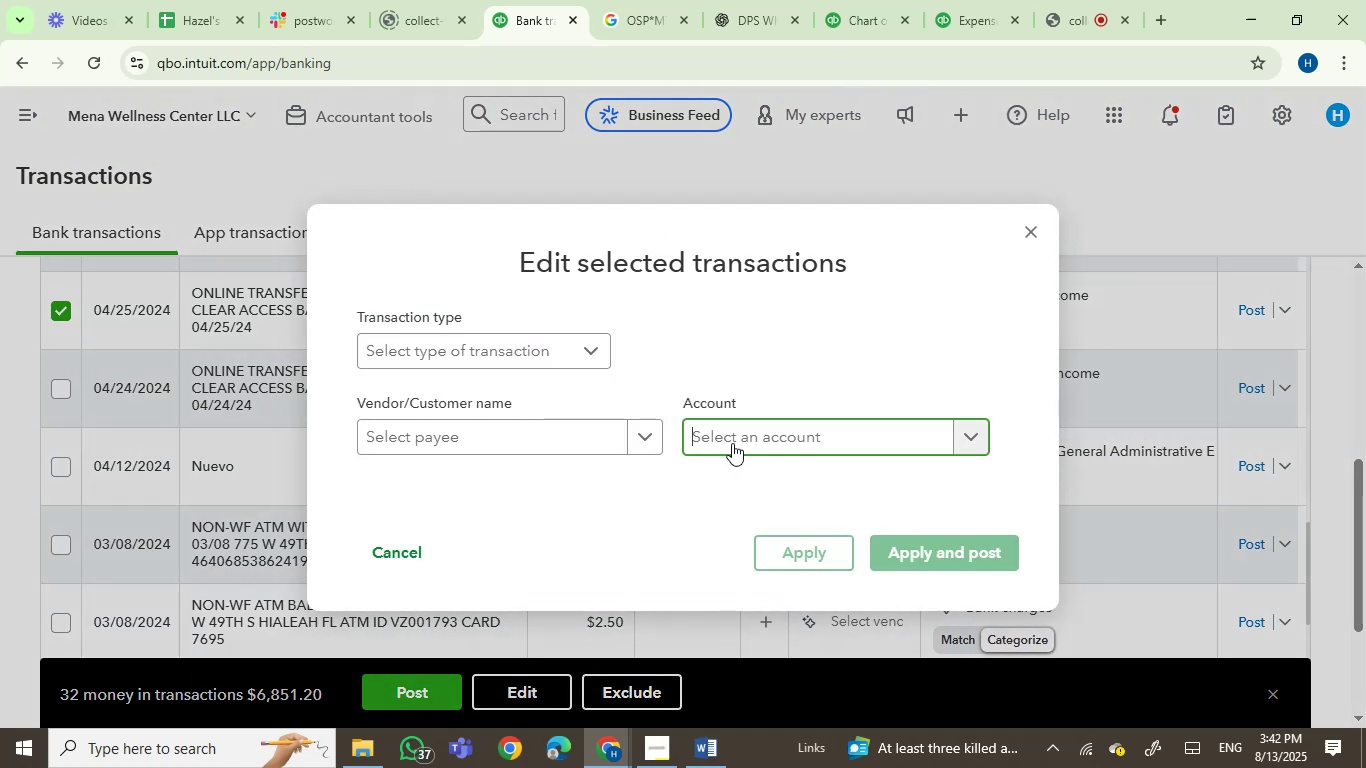 
type(consult)
 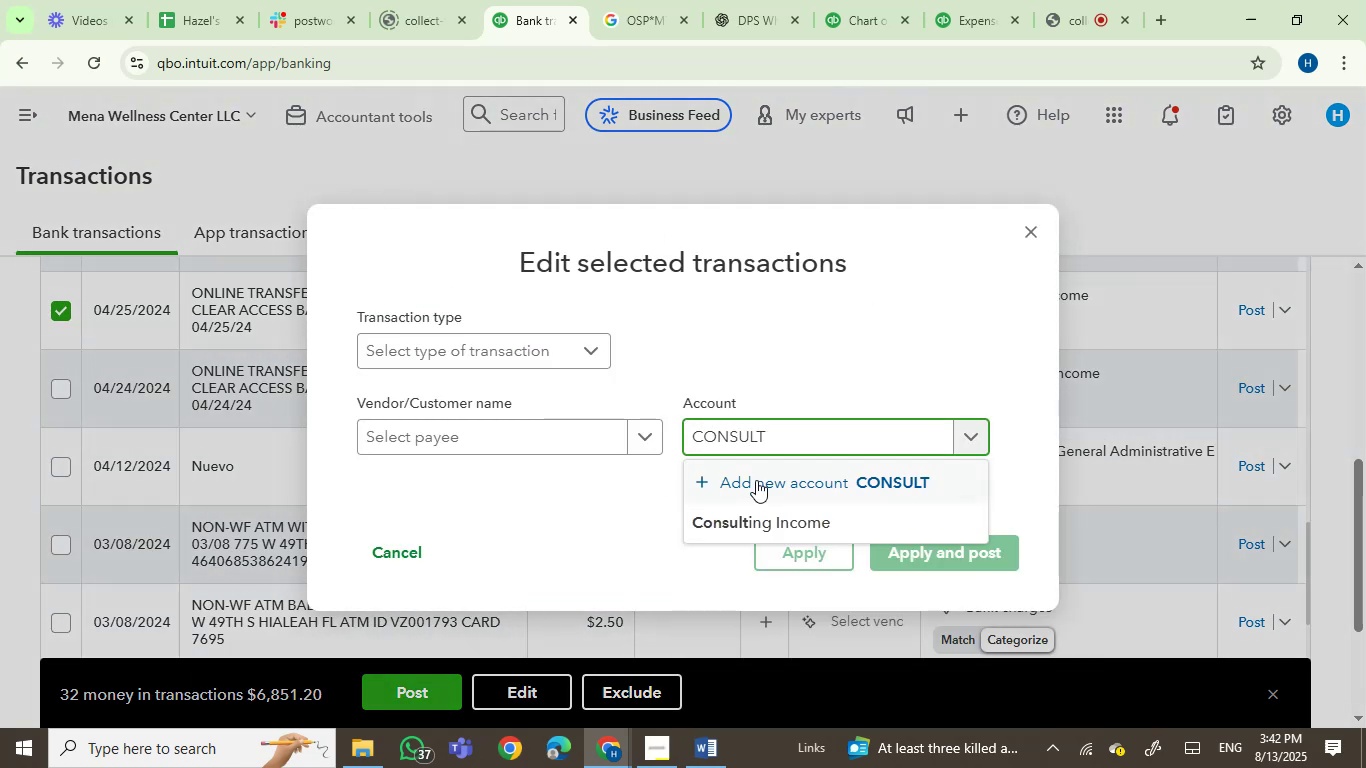 
left_click([760, 528])
 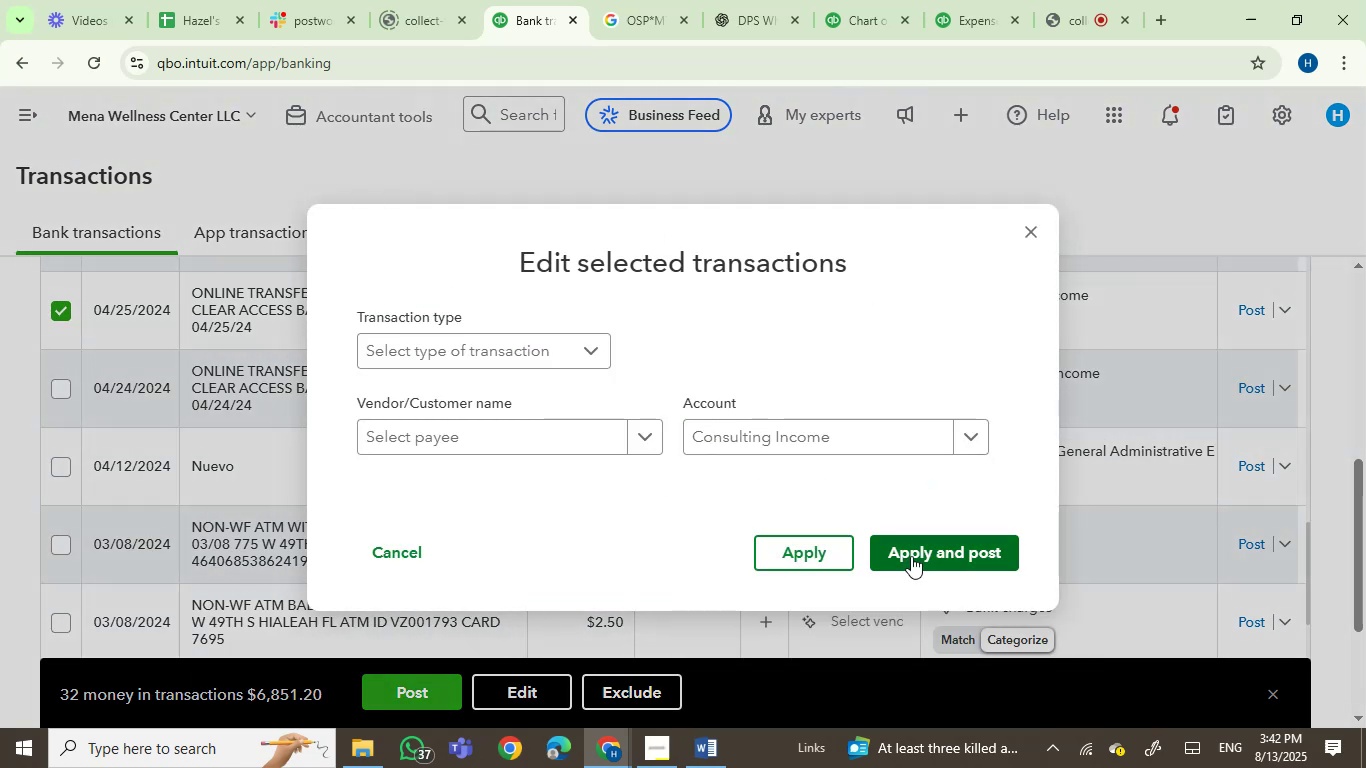 
left_click([911, 556])
 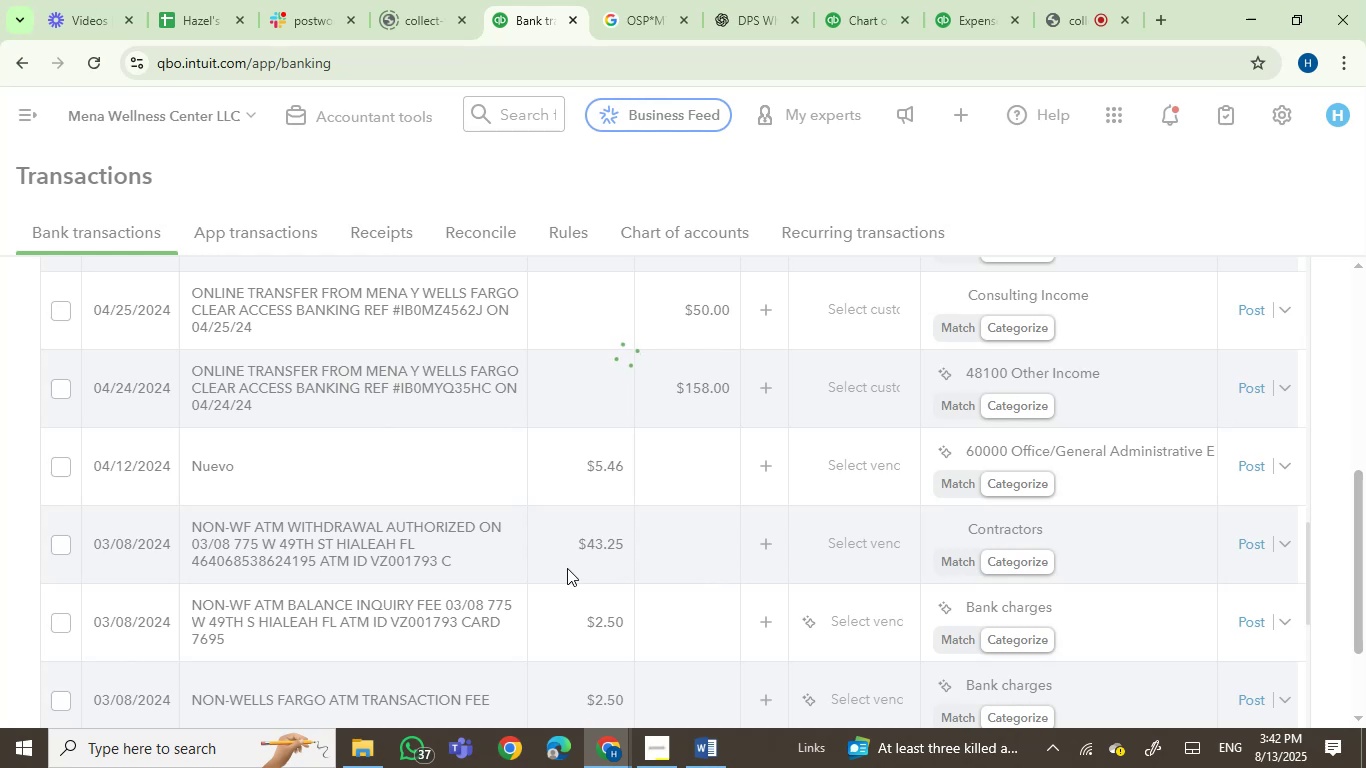 
wait(13.93)
 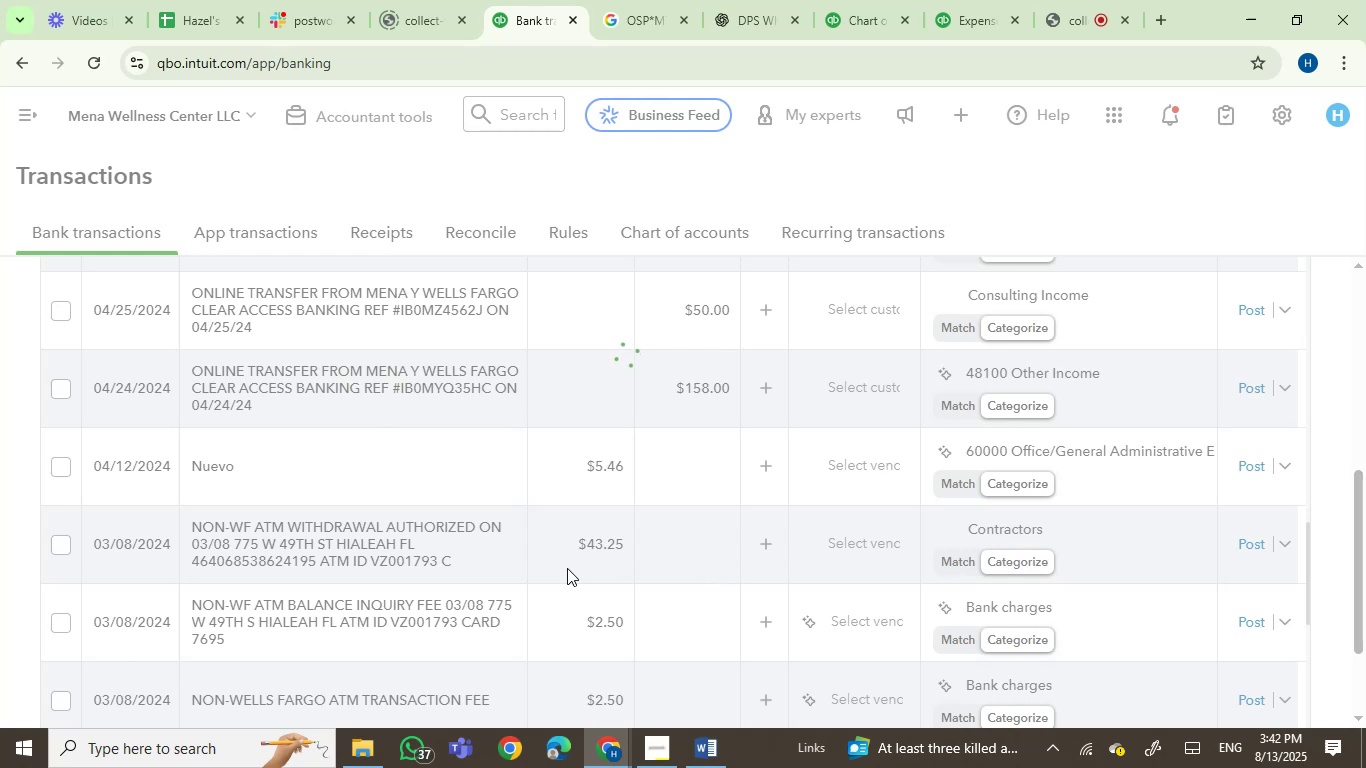 
left_click([58, 313])
 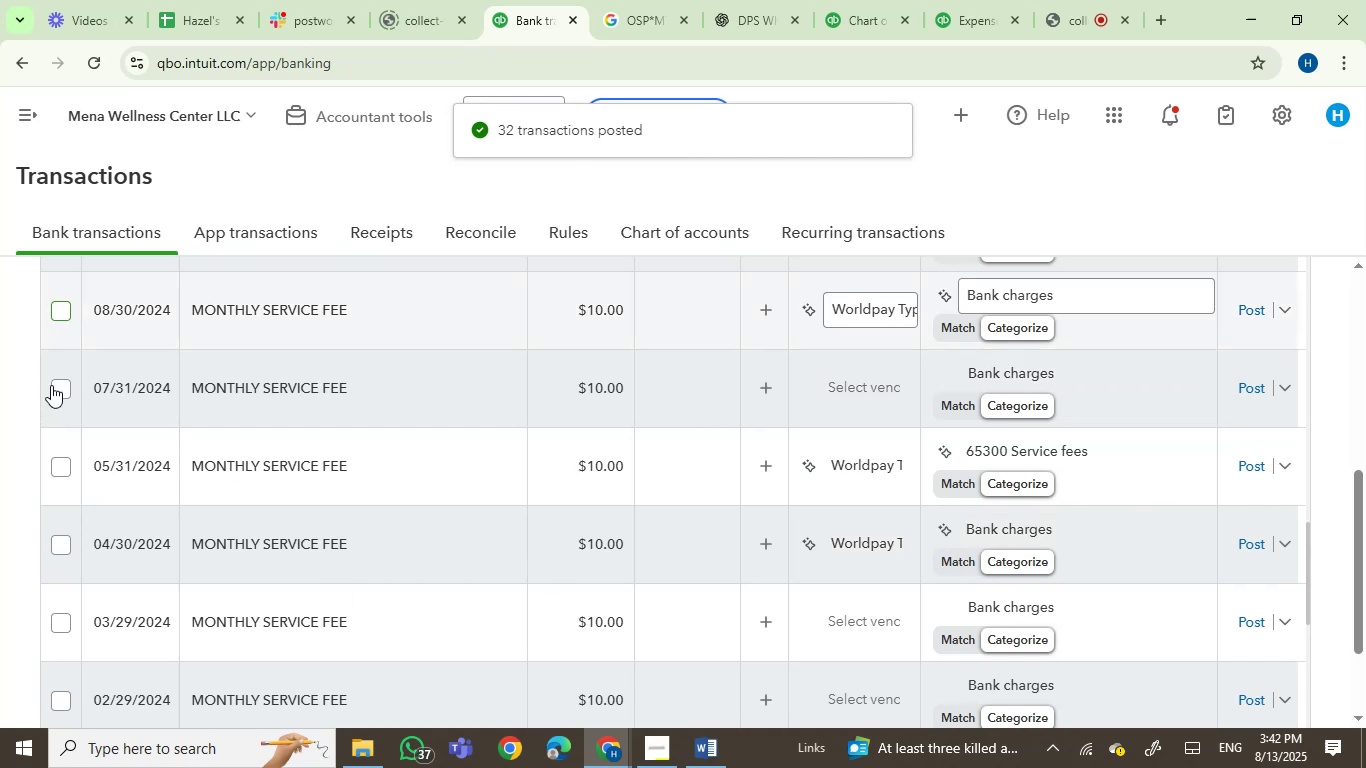 
left_click([51, 385])
 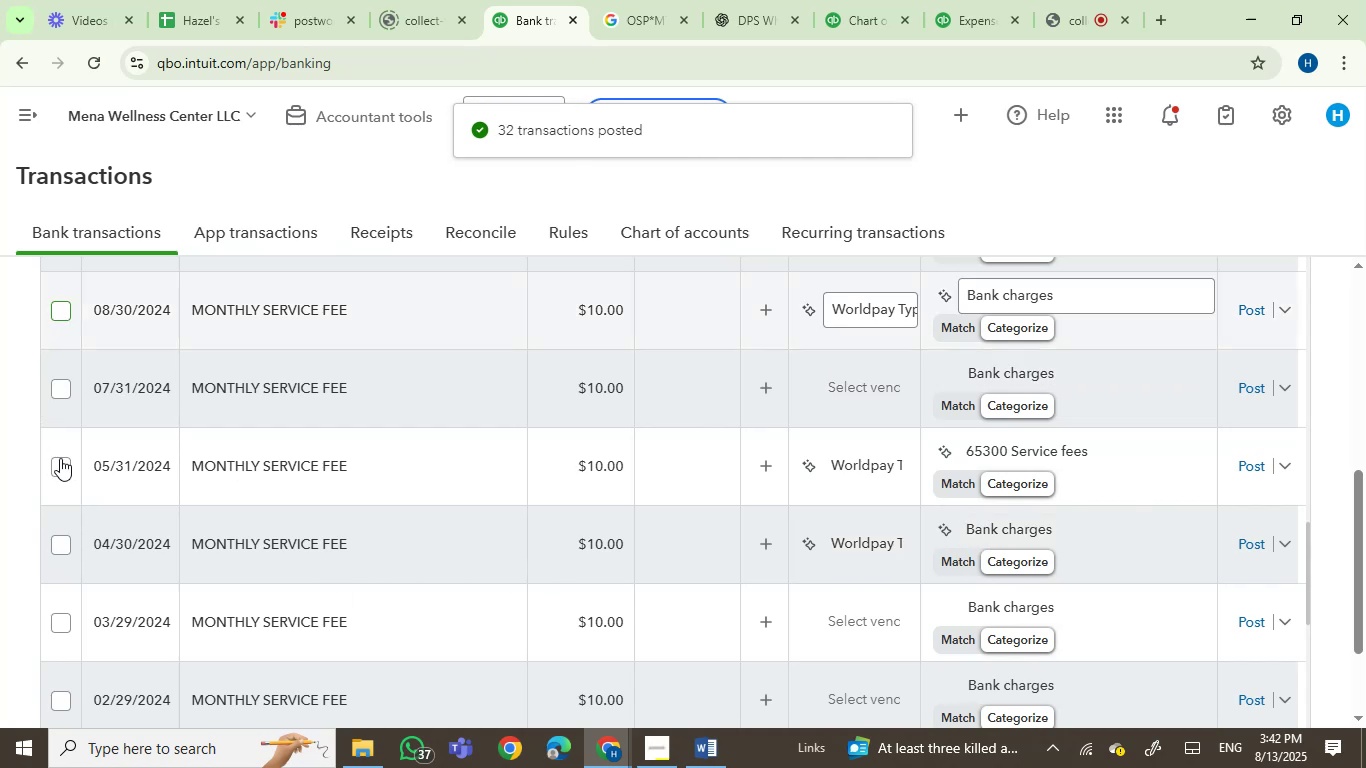 
left_click([64, 459])
 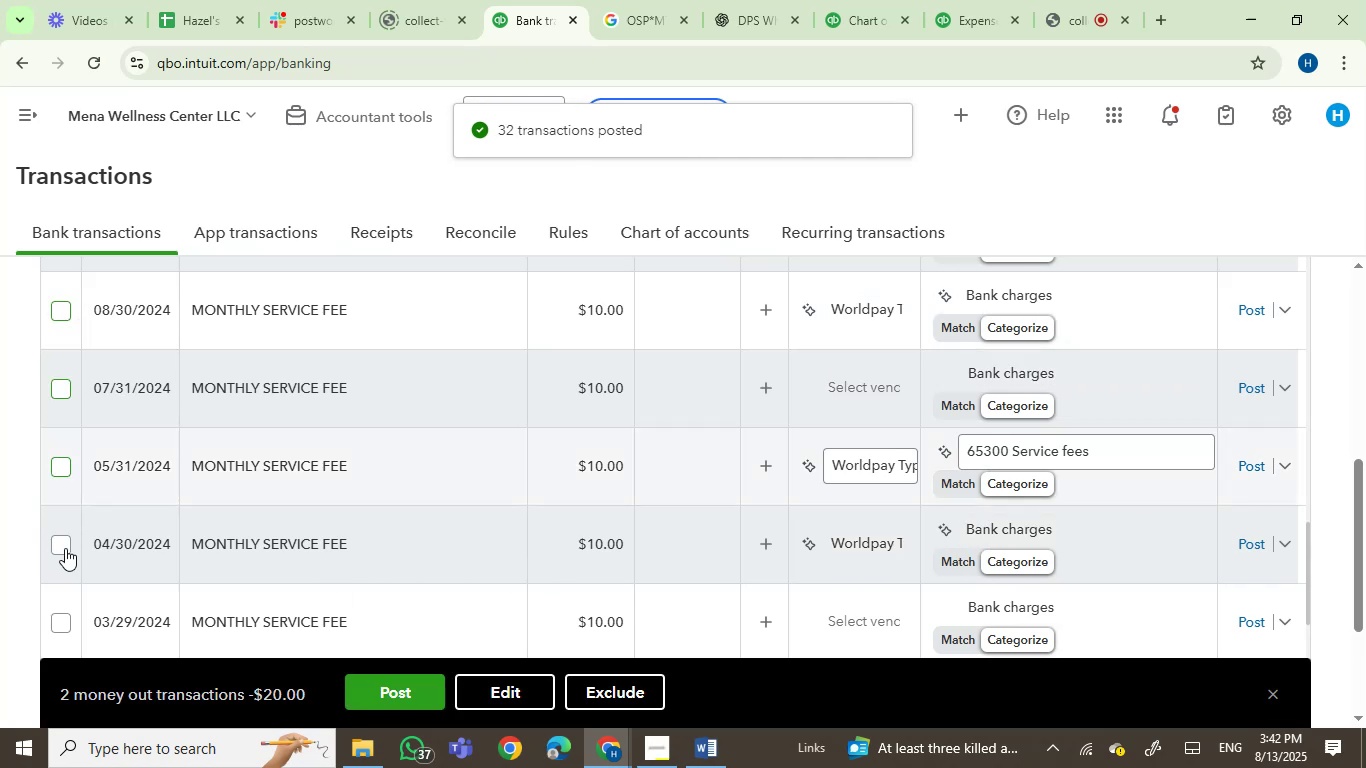 
left_click([61, 548])
 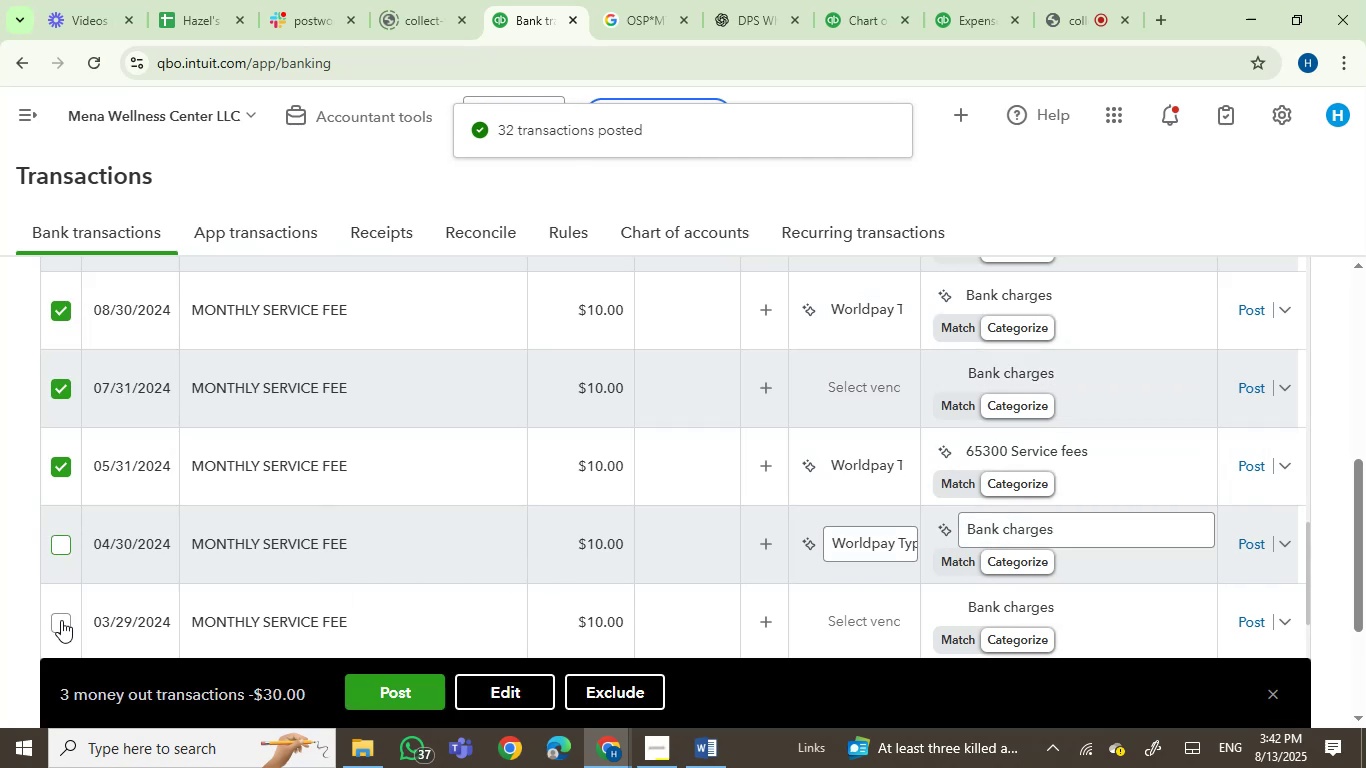 
left_click([59, 623])
 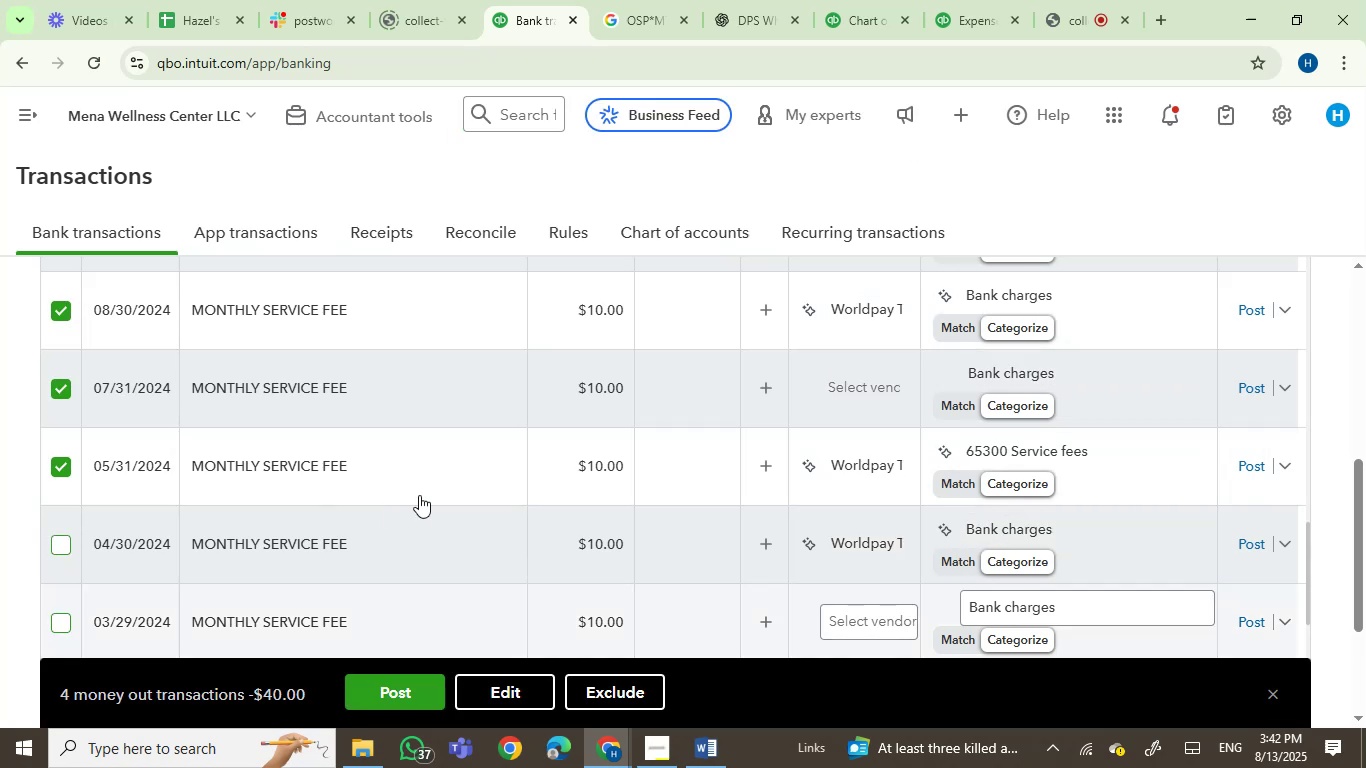 
scroll: coordinate [421, 496], scroll_direction: up, amount: 2.0
 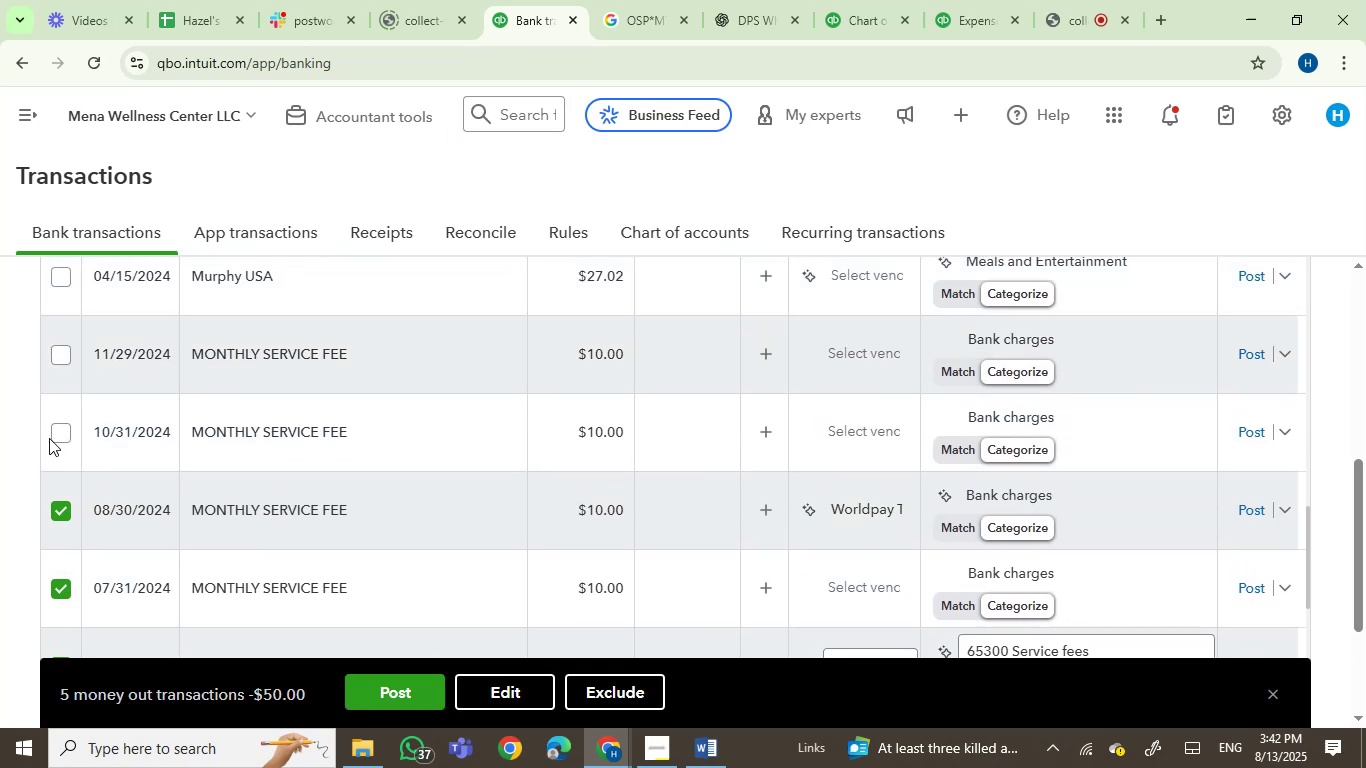 
left_click([60, 432])
 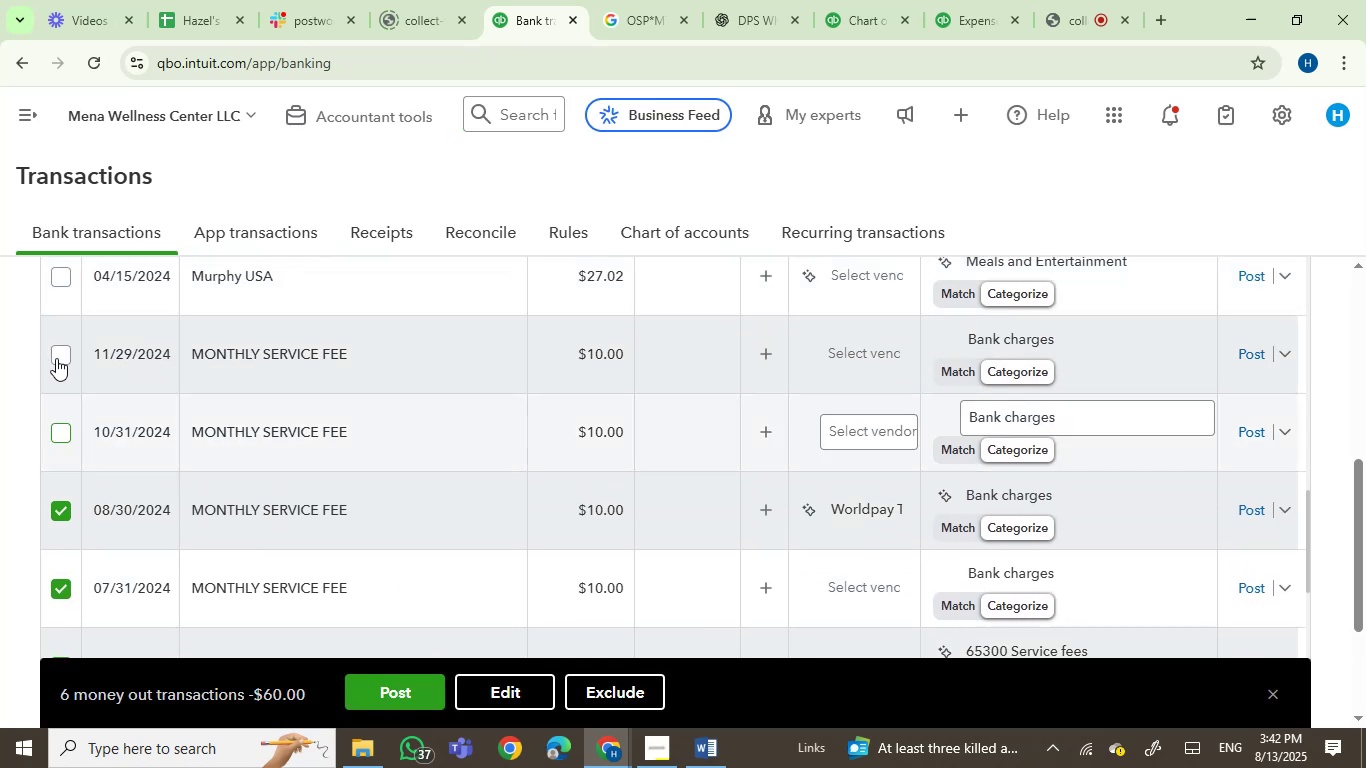 
left_click([59, 356])
 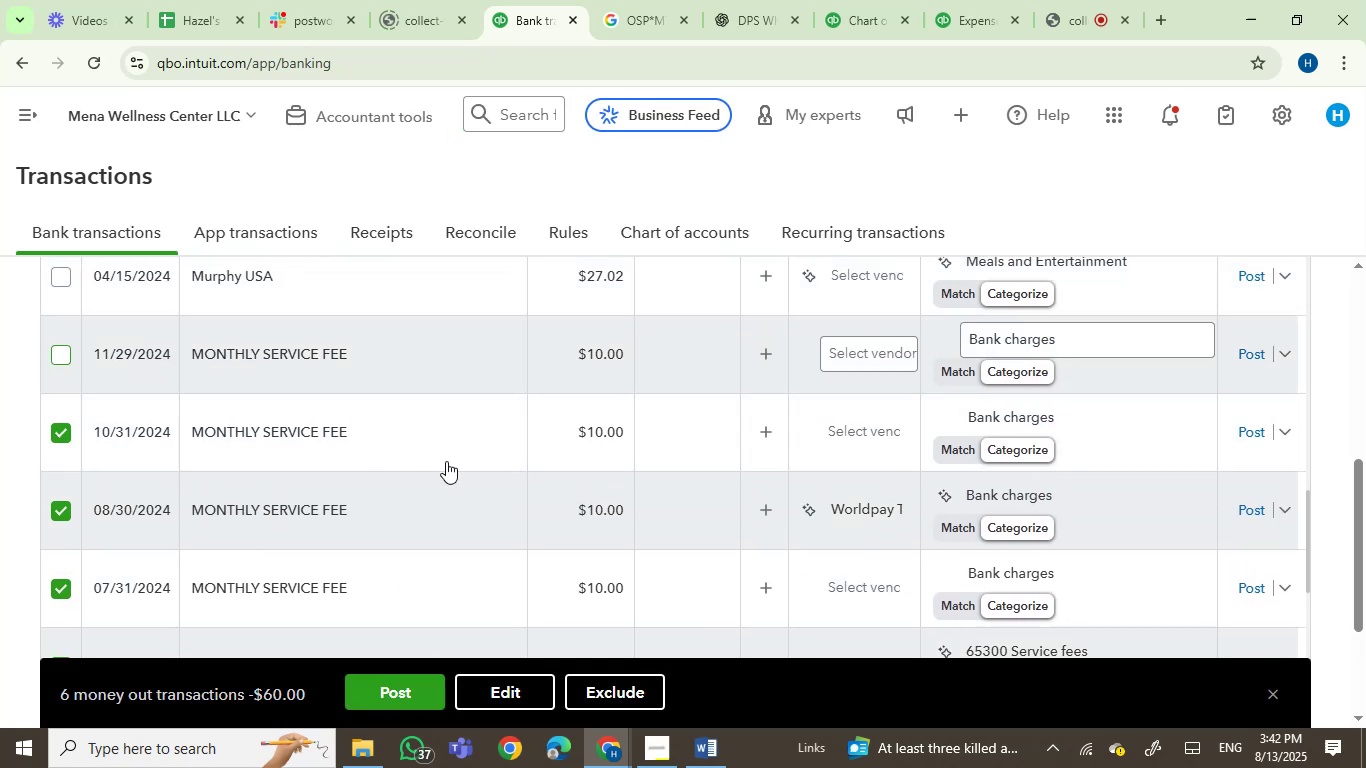 
scroll: coordinate [527, 505], scroll_direction: down, amount: 5.0
 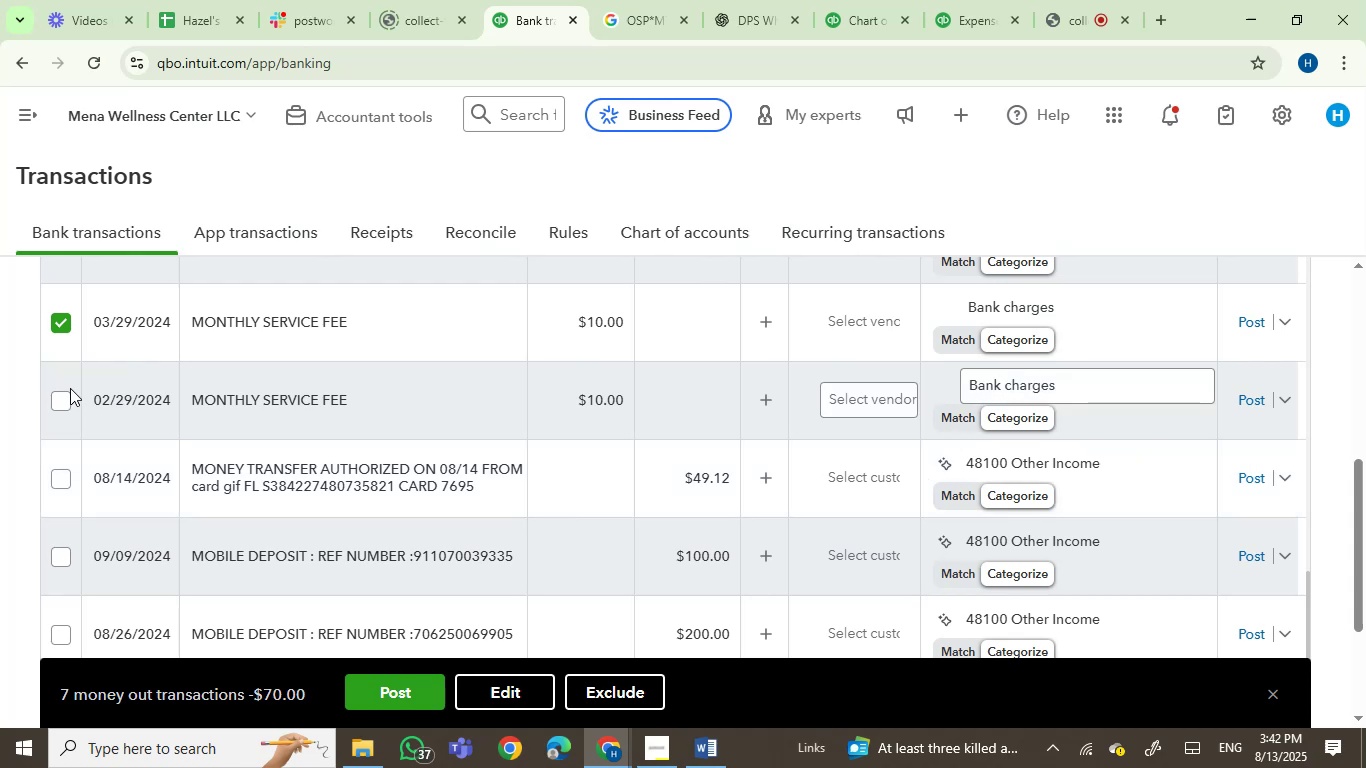 
left_click([64, 395])
 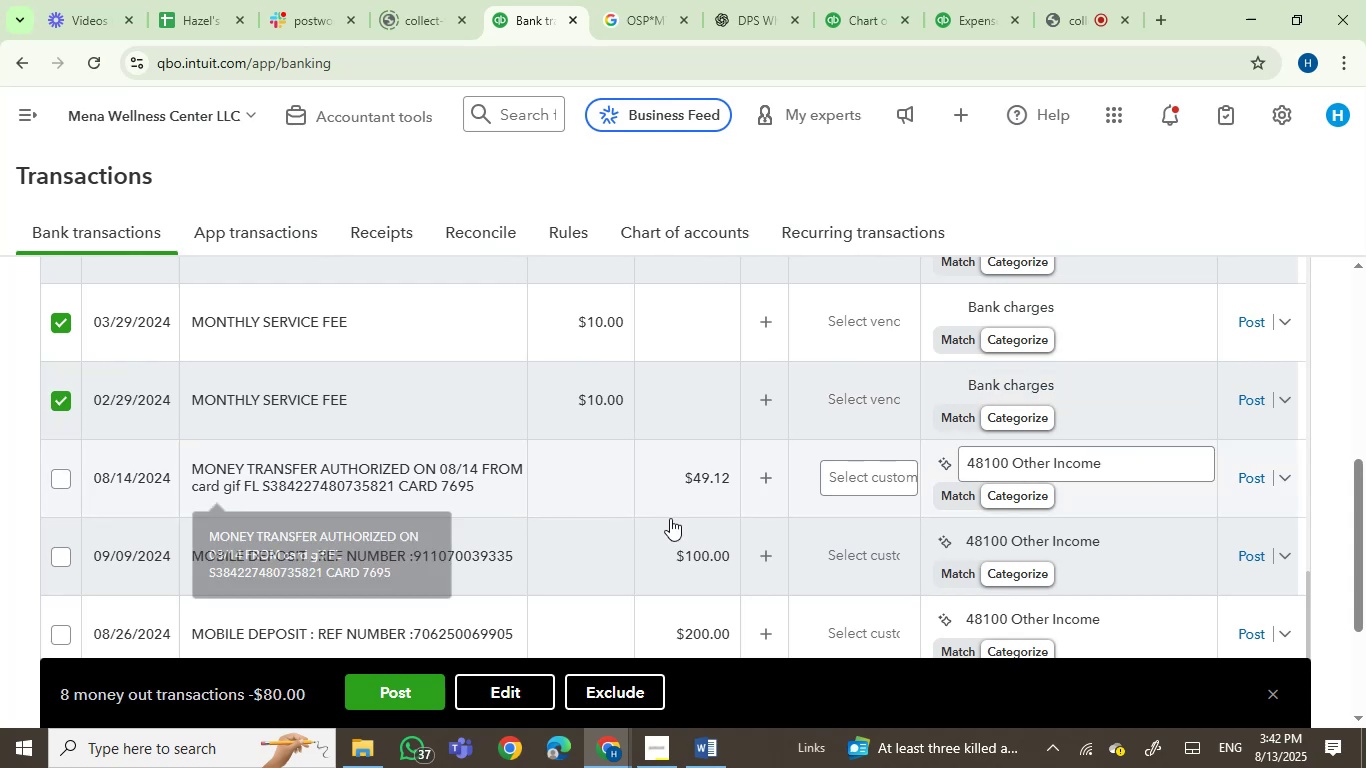 
scroll: coordinate [781, 520], scroll_direction: down, amount: 1.0
 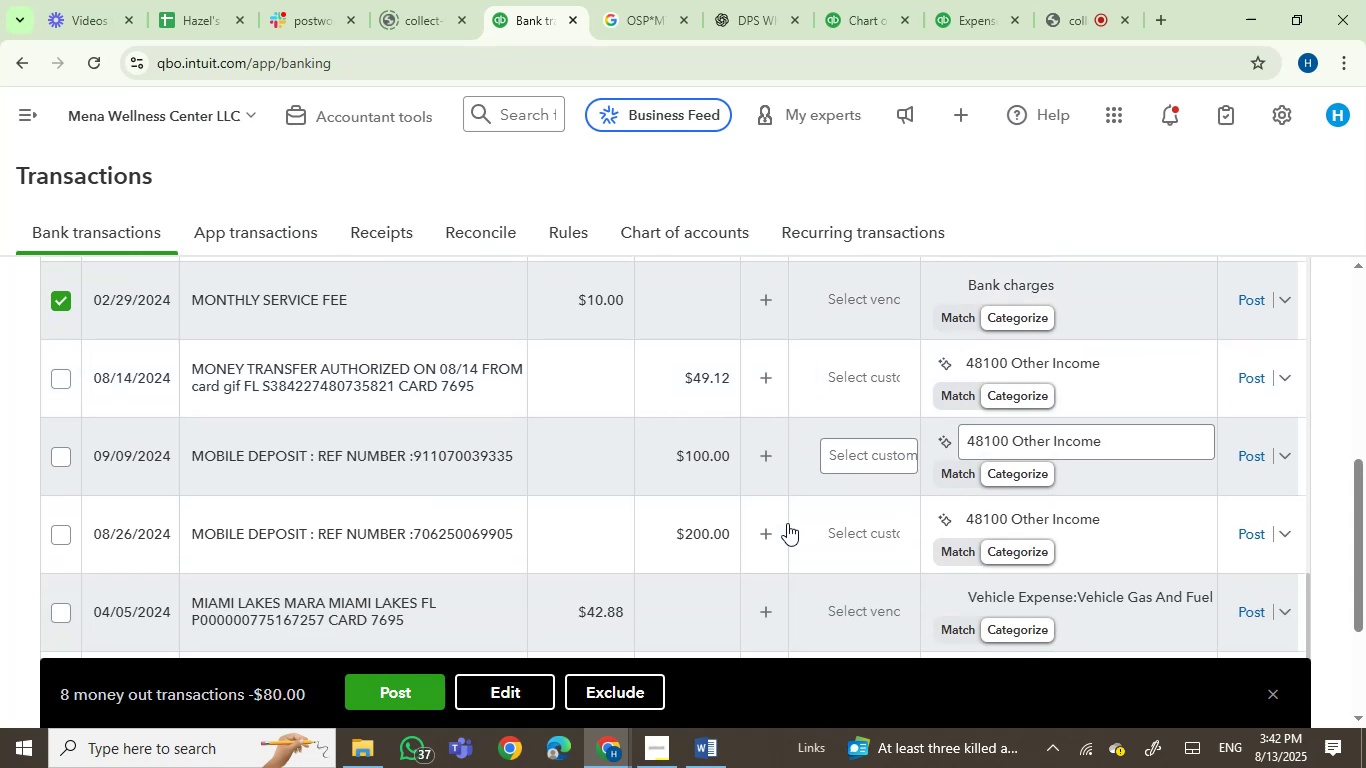 
scroll: coordinate [787, 523], scroll_direction: up, amount: 7.0
 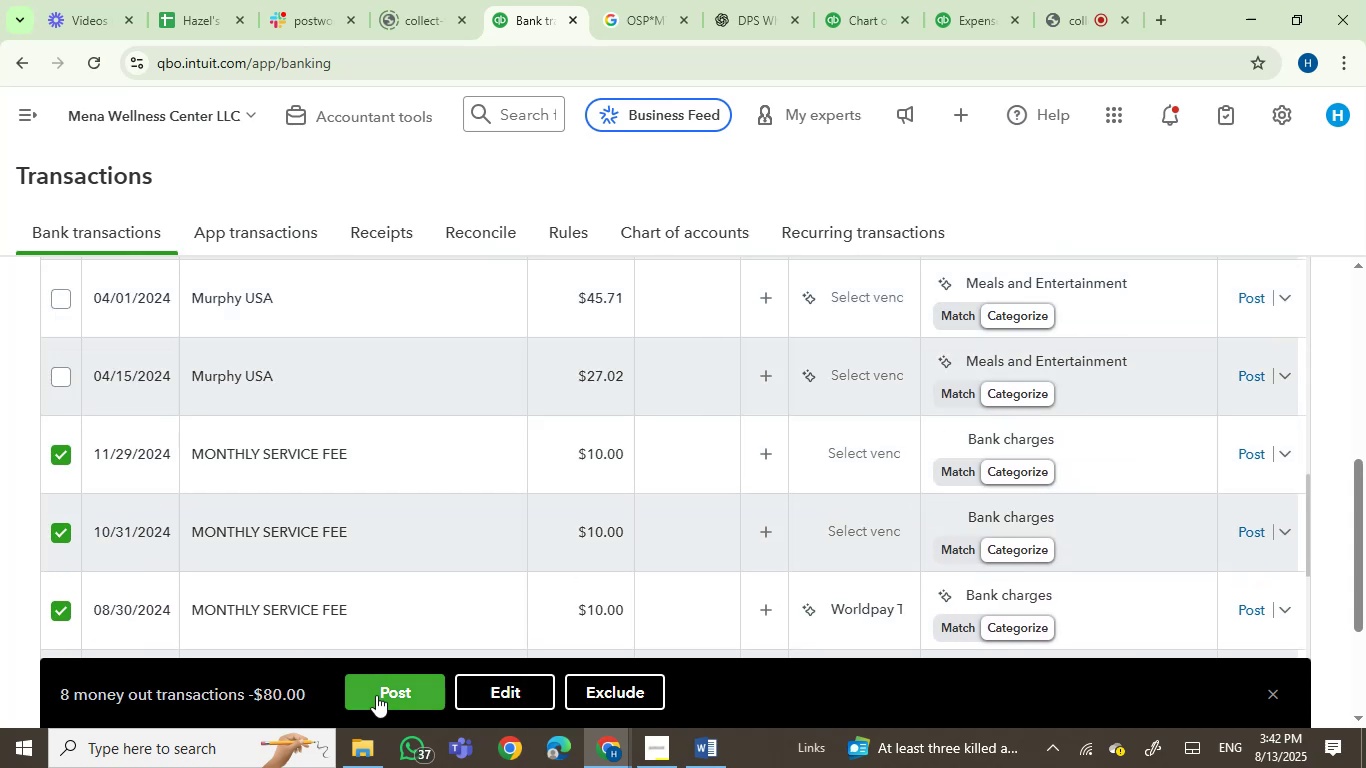 
left_click([417, 691])
 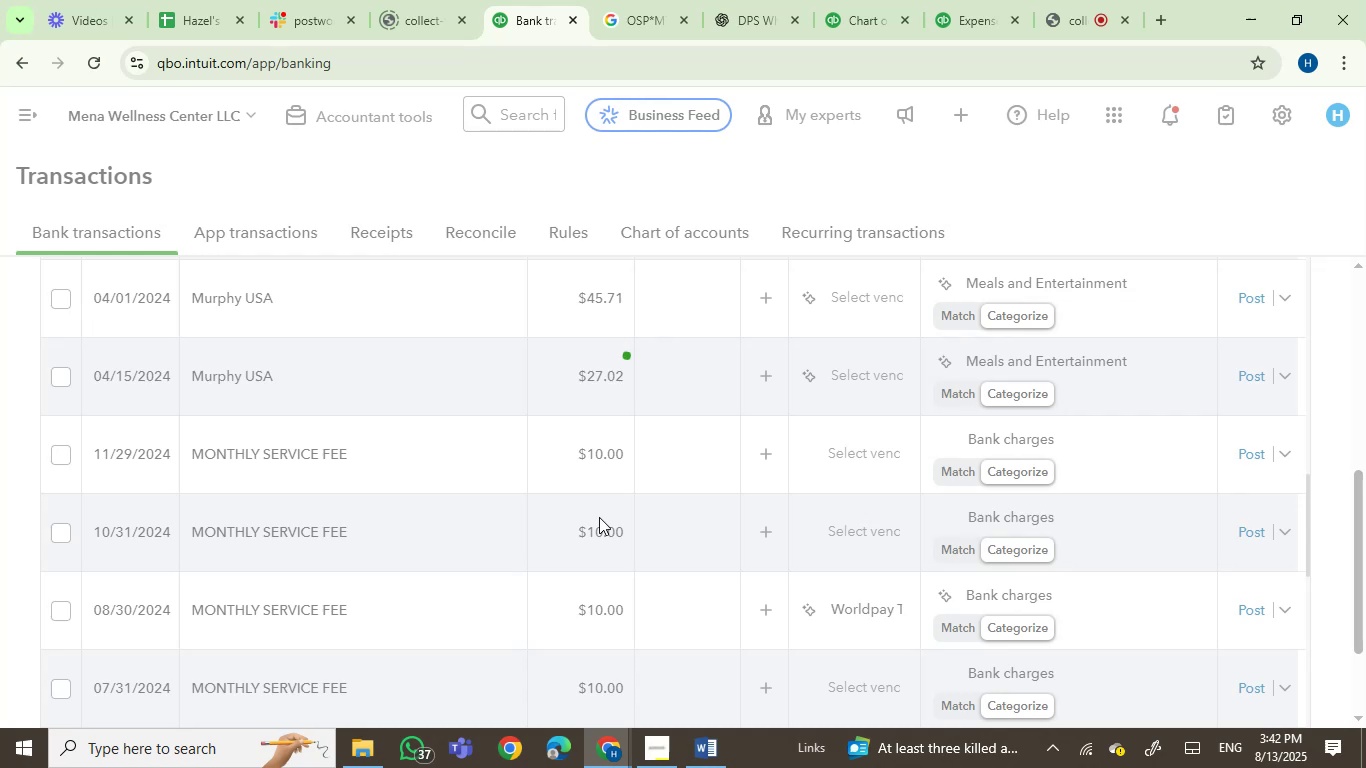 
wait(5.38)
 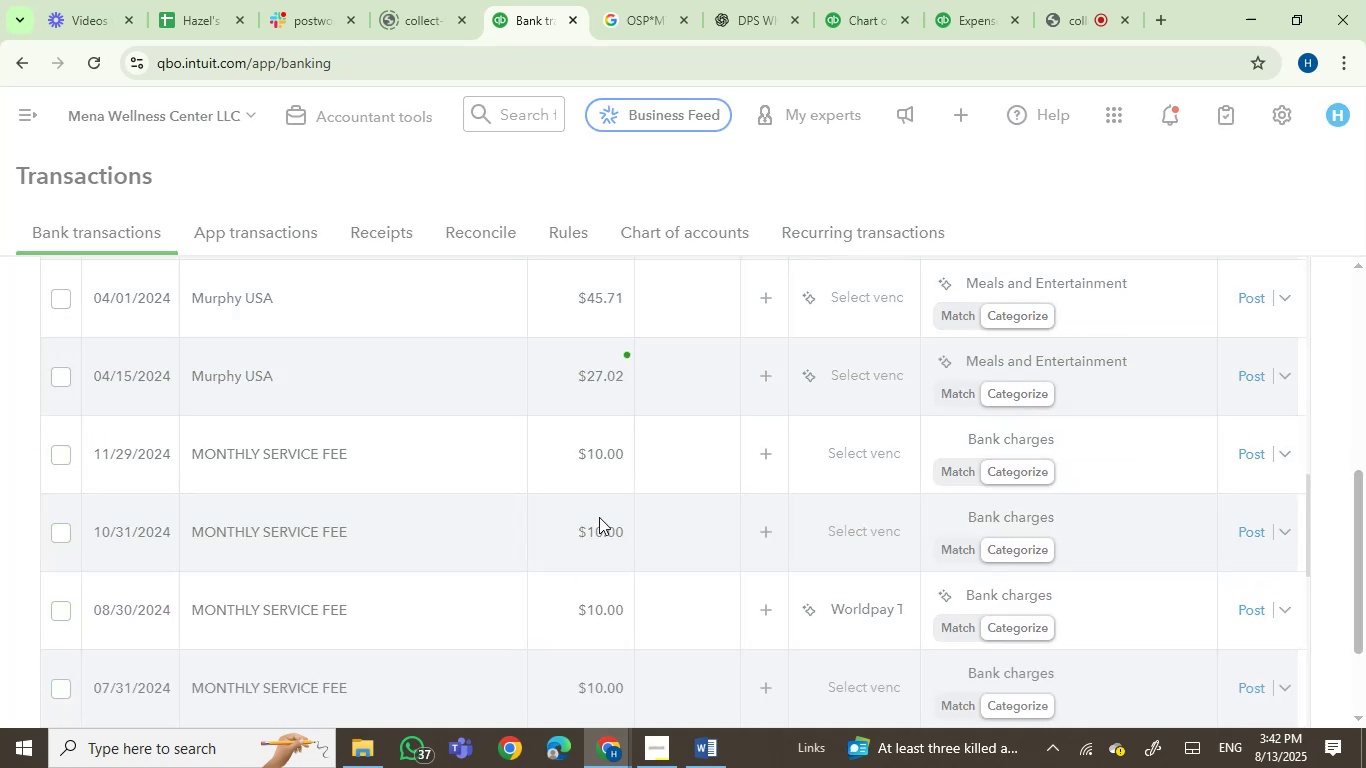 
scroll: coordinate [465, 530], scroll_direction: down, amount: 1.0
 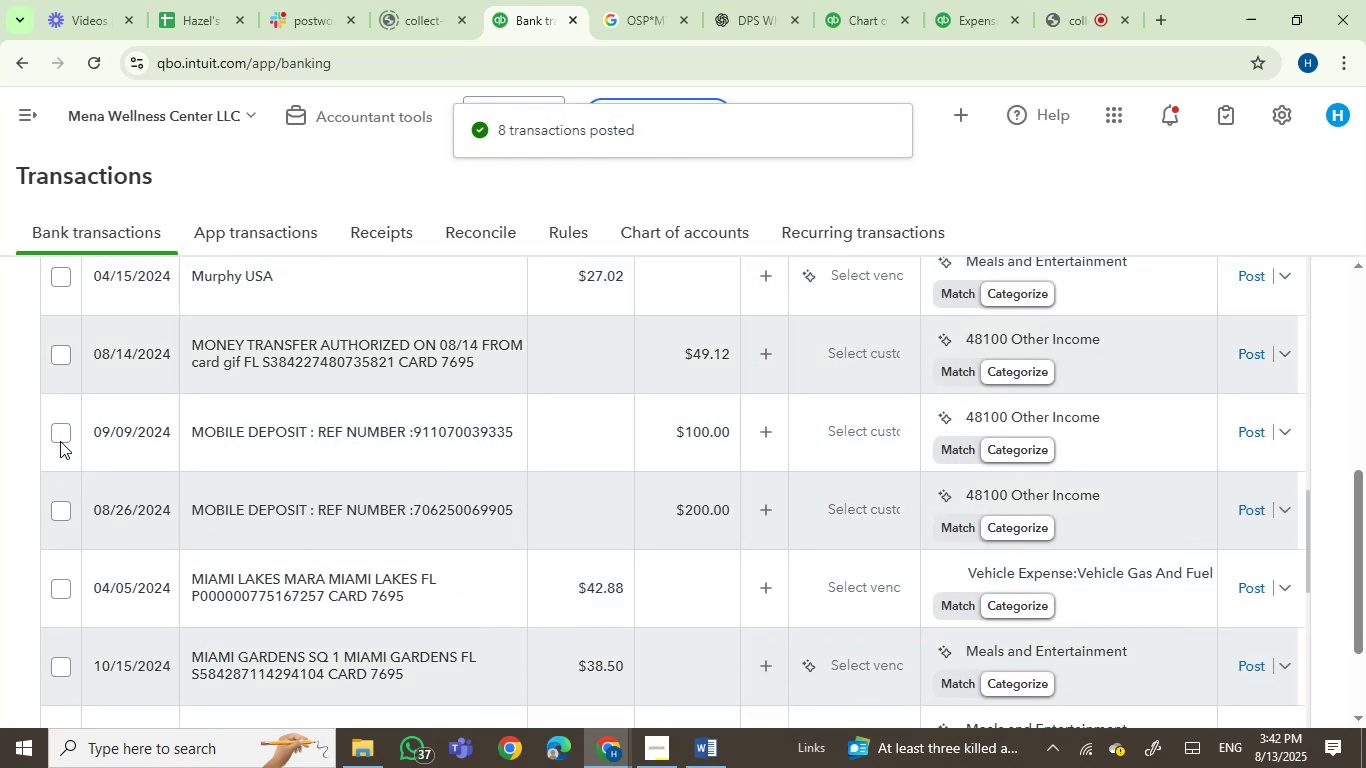 
left_click([57, 440])
 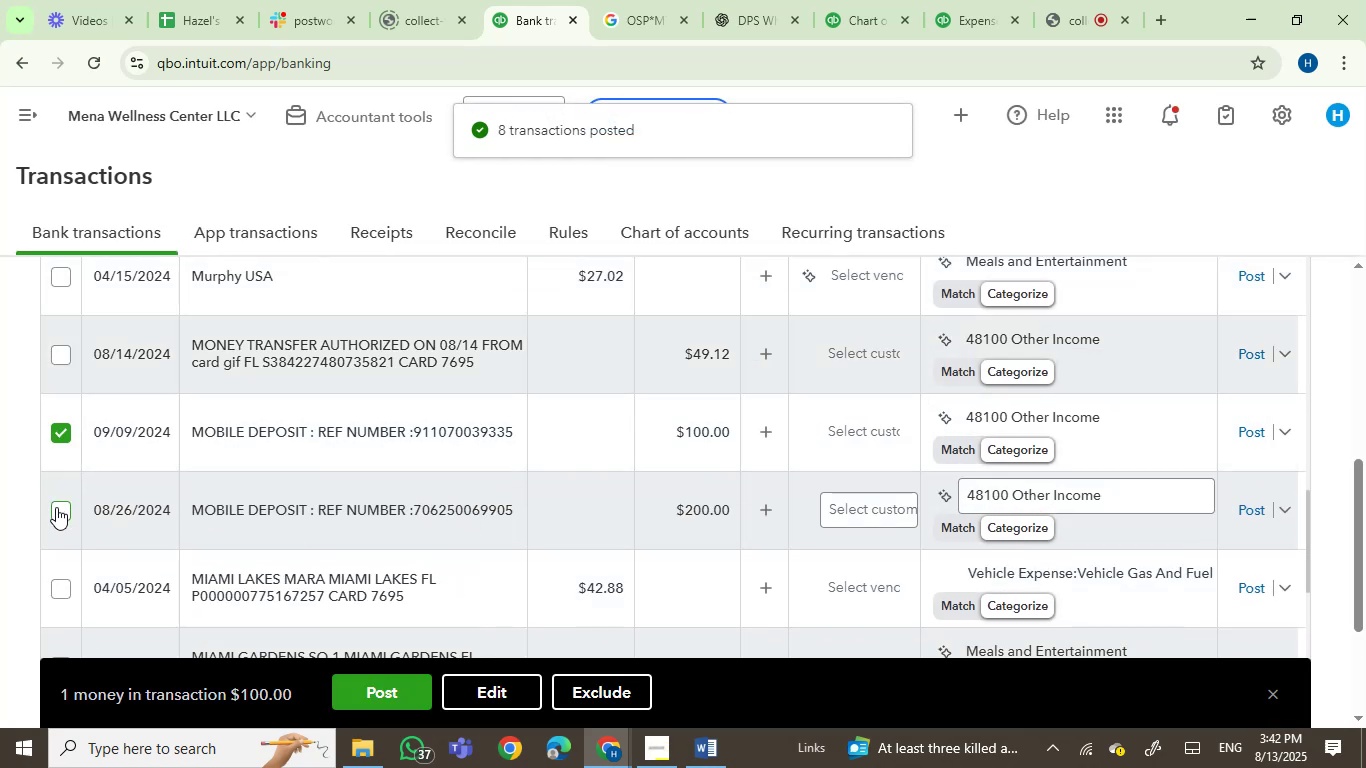 
left_click([57, 510])
 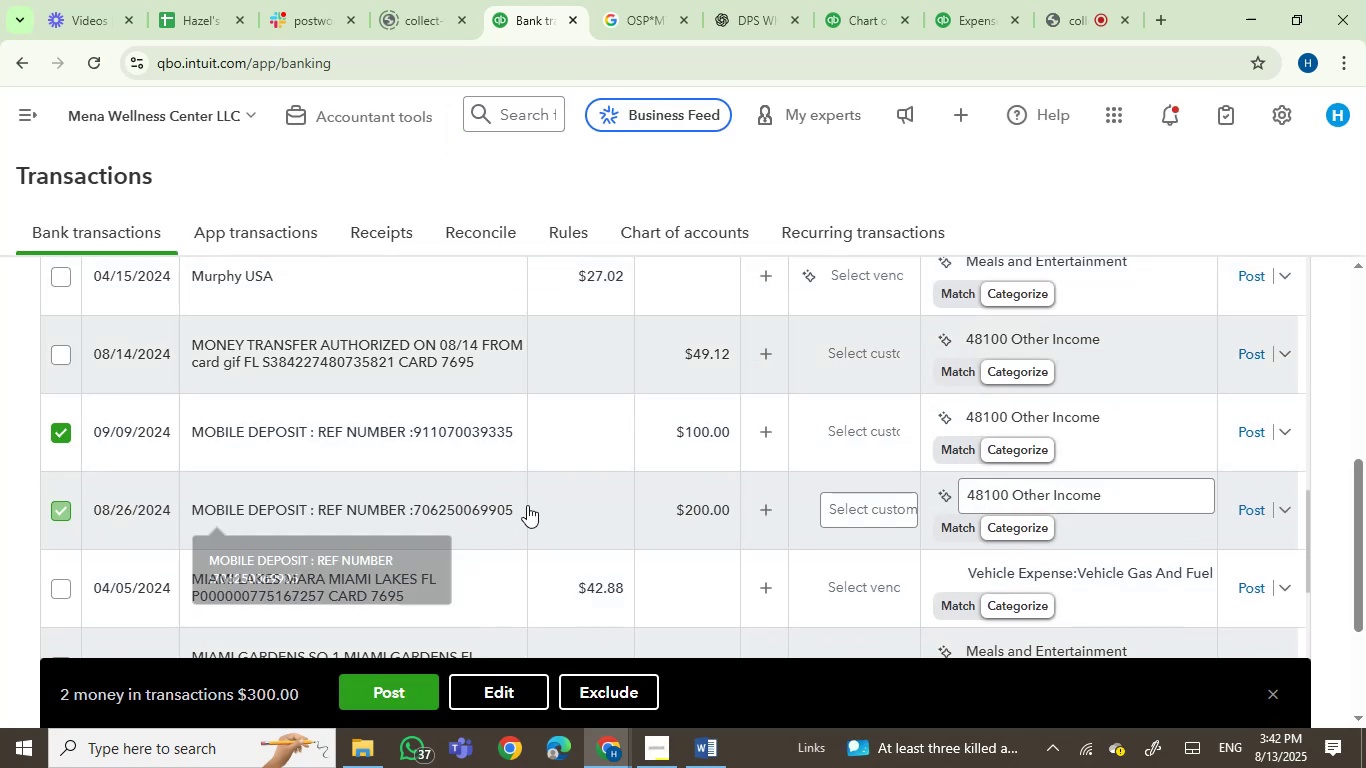 
scroll: coordinate [523, 500], scroll_direction: up, amount: 1.0
 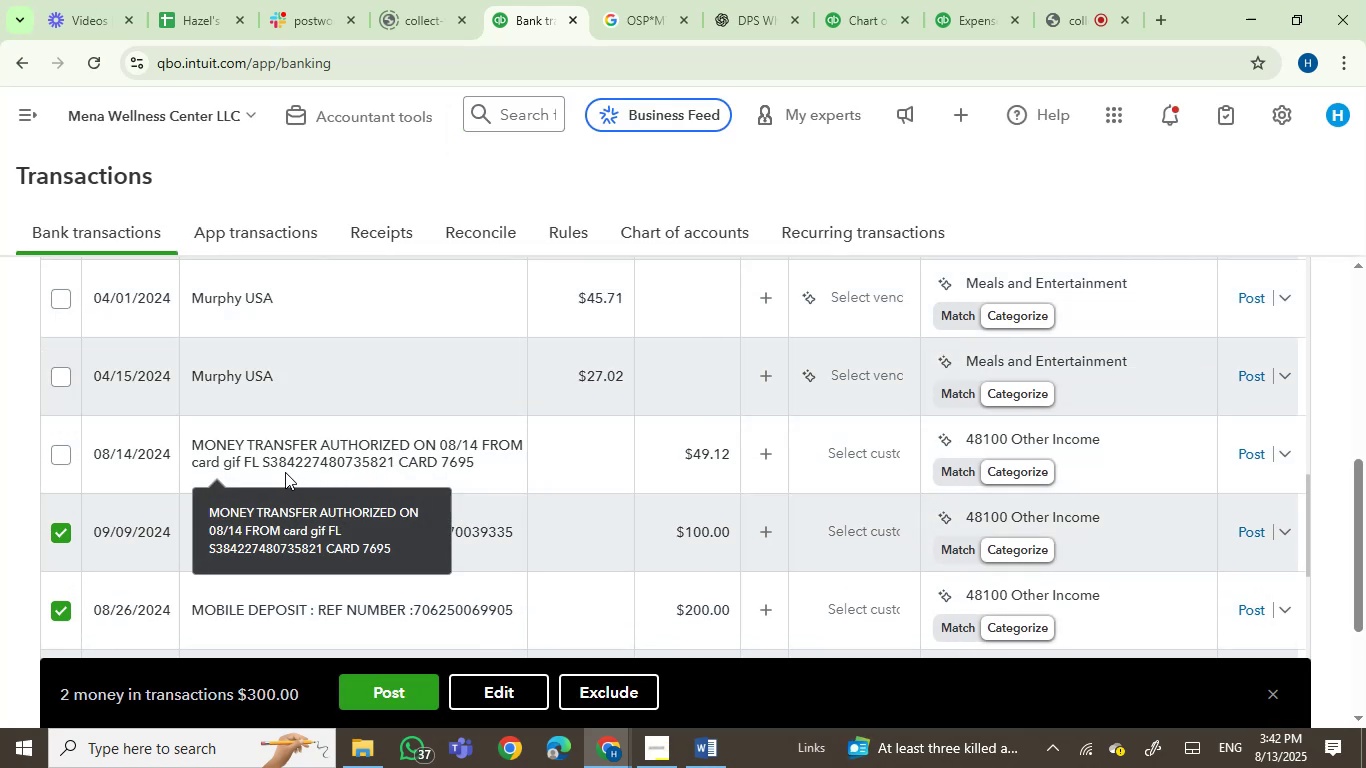 
left_click([509, 692])
 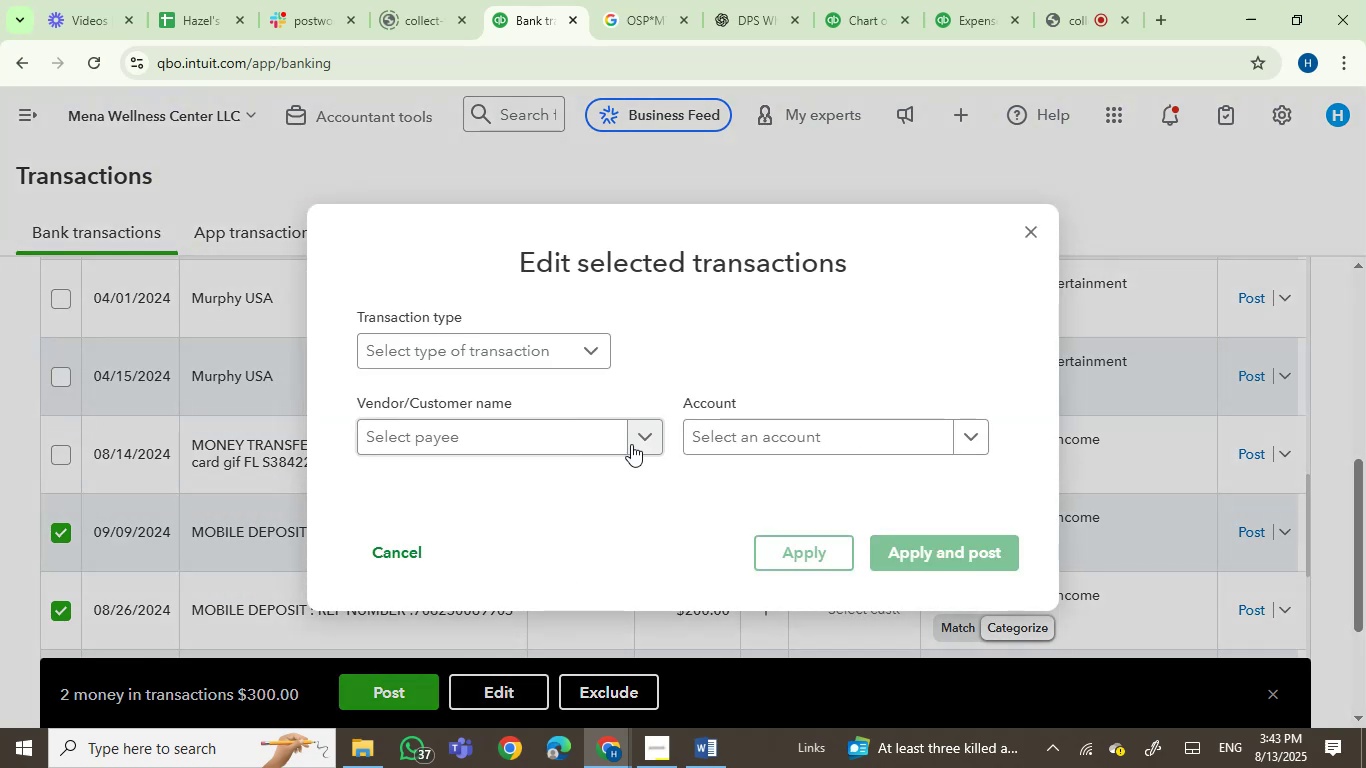 
left_click([729, 437])
 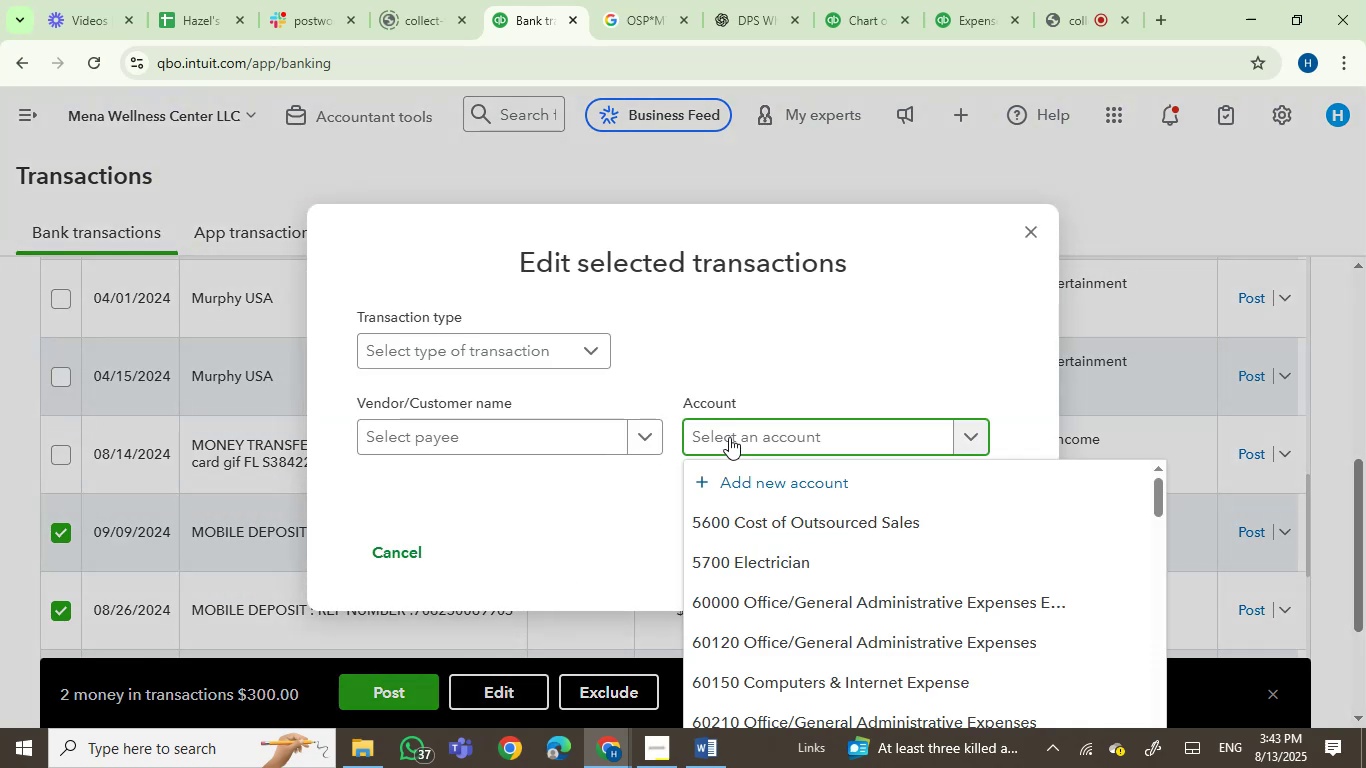 
type(consul)
key(Backspace)
type(=)
 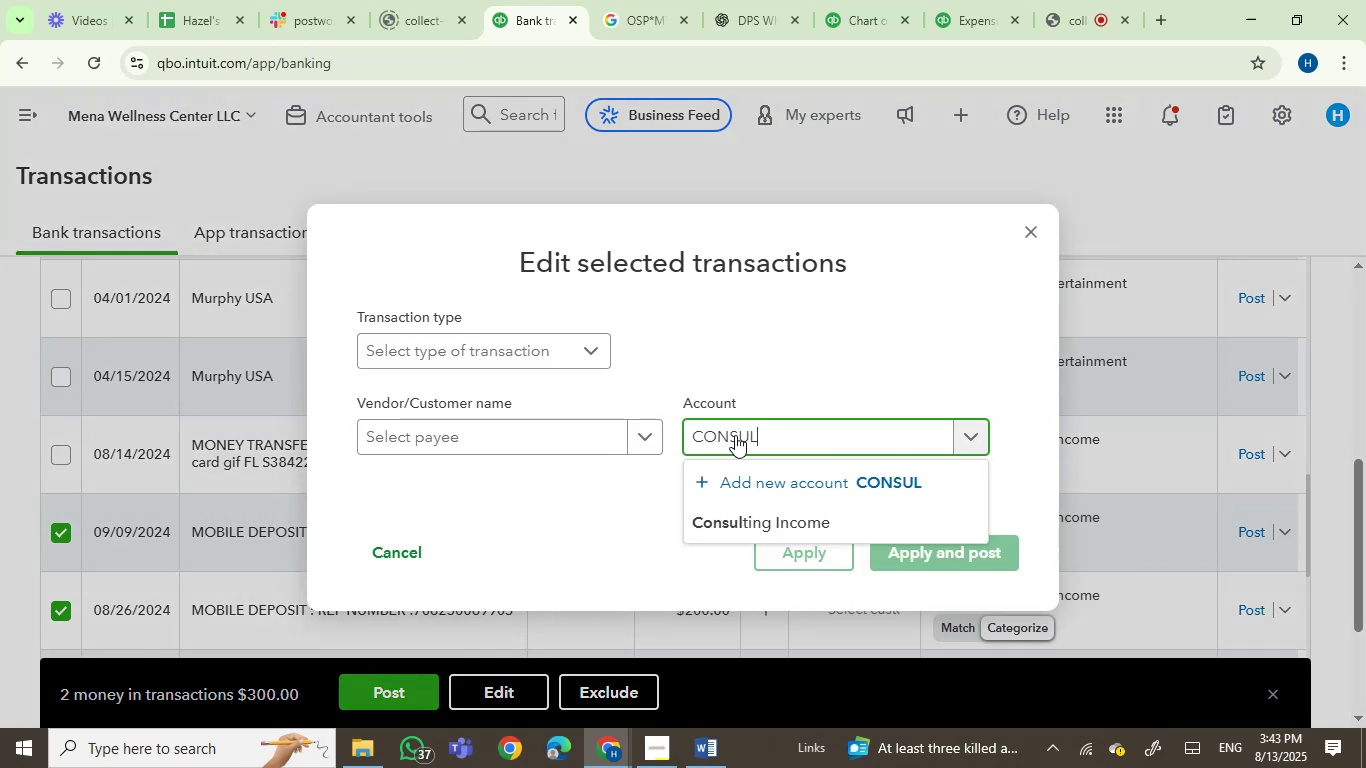 
left_click([810, 531])
 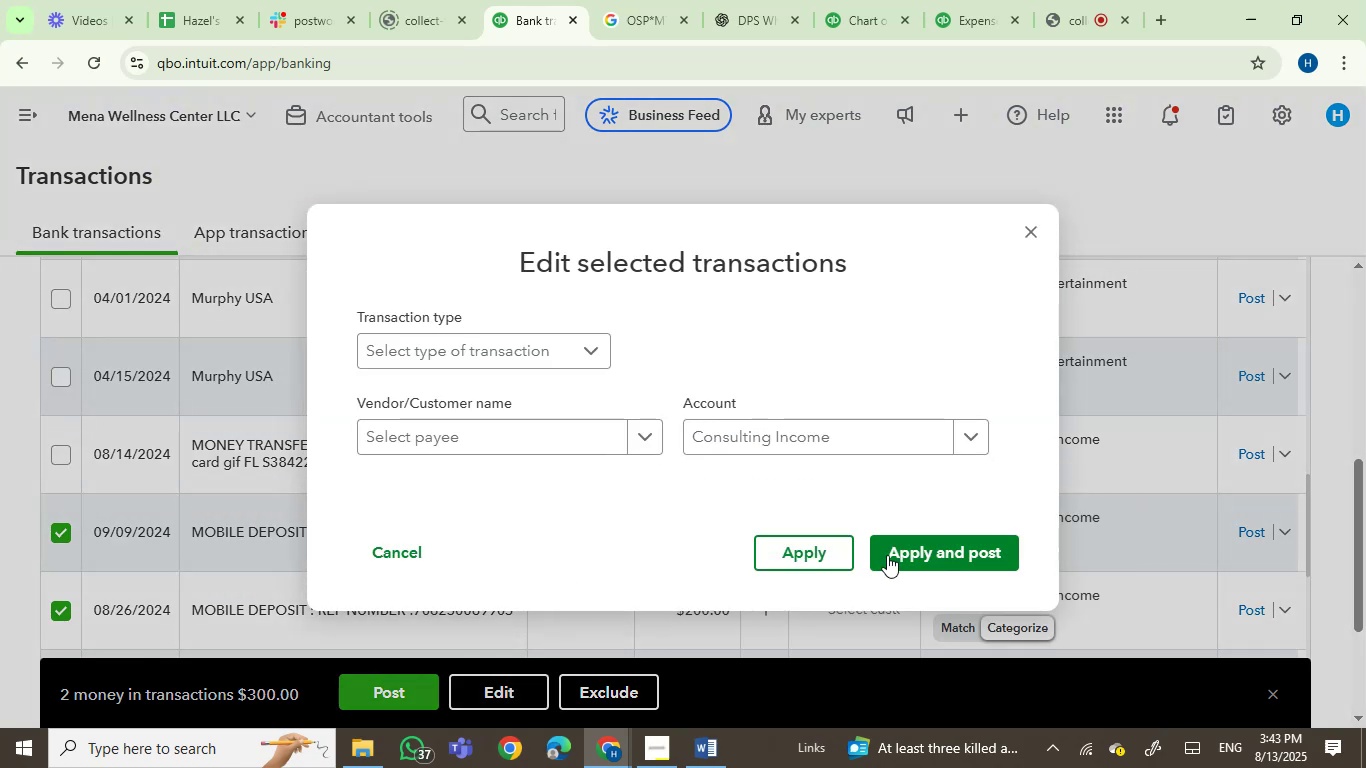 
left_click([887, 555])
 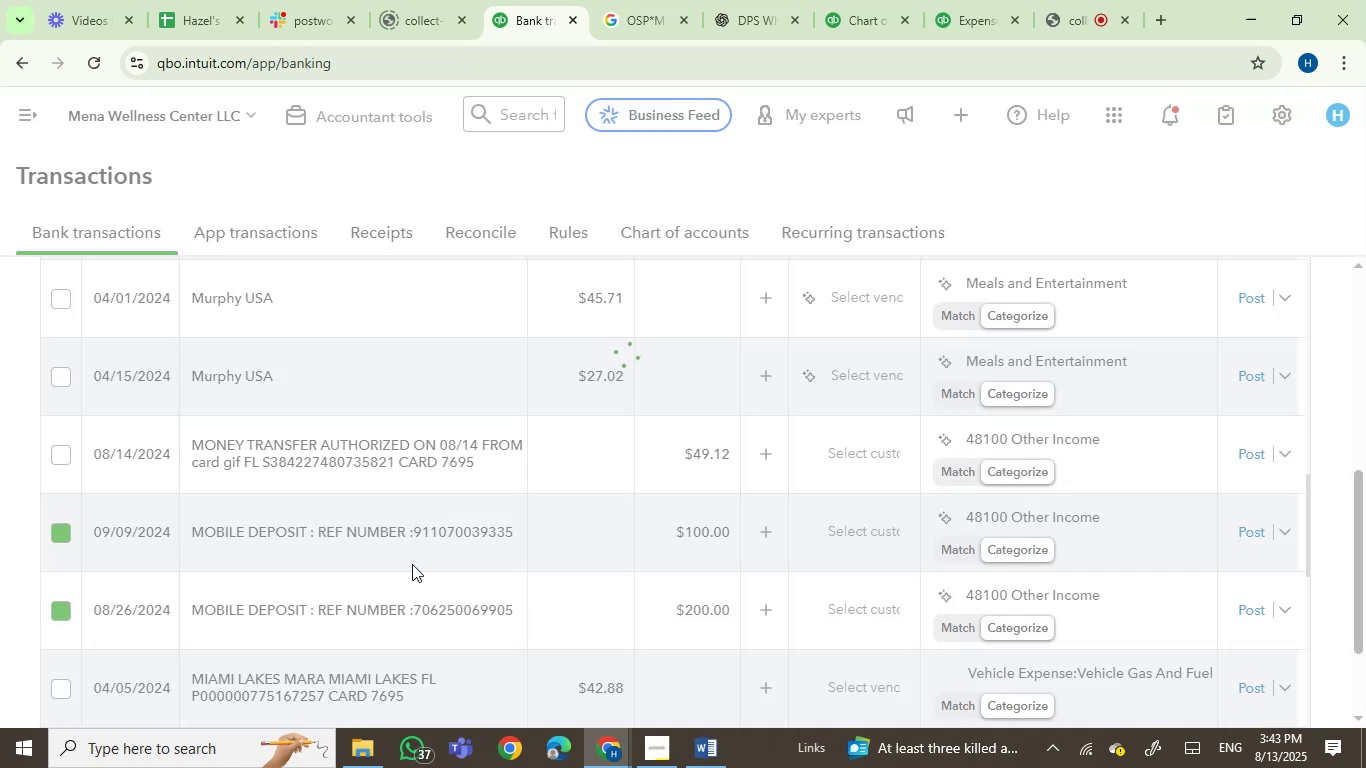 
scroll: coordinate [417, 564], scroll_direction: up, amount: 3.0
 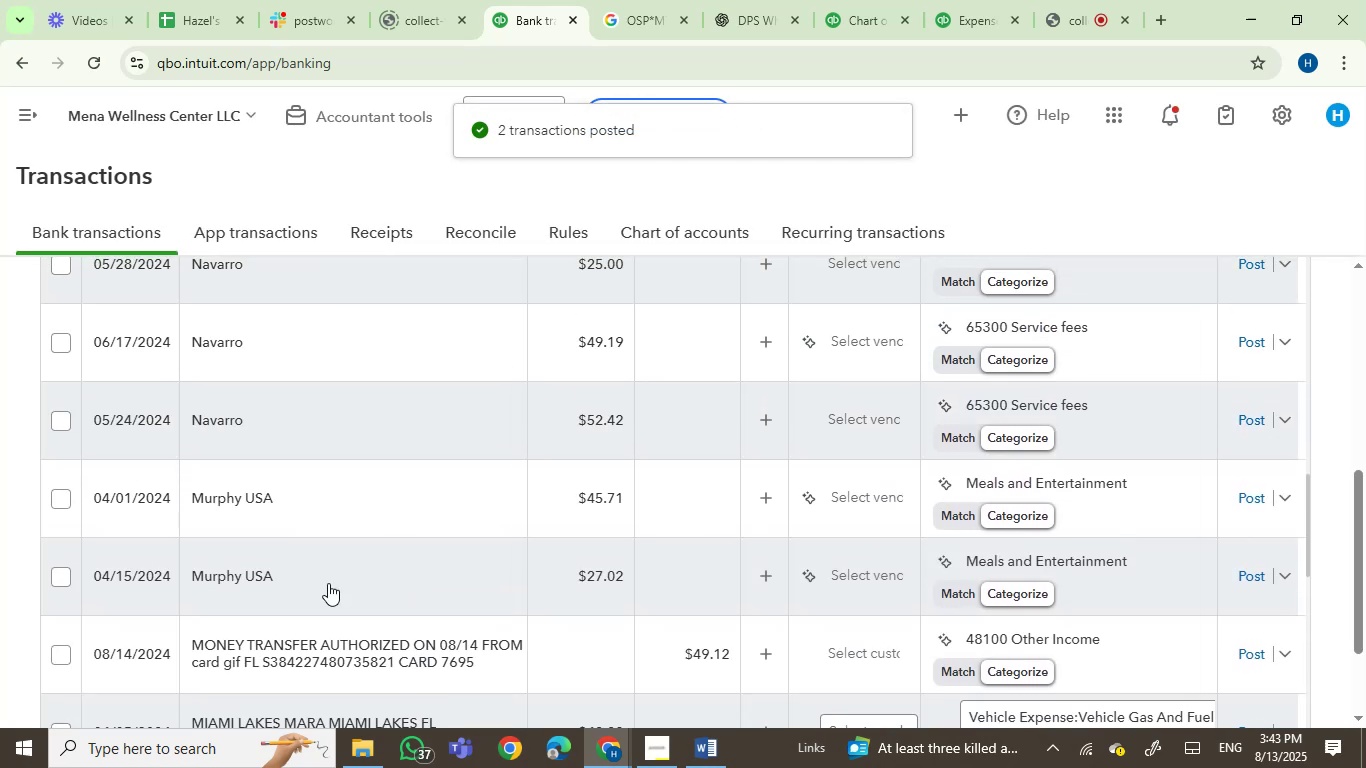 
left_click([321, 584])
 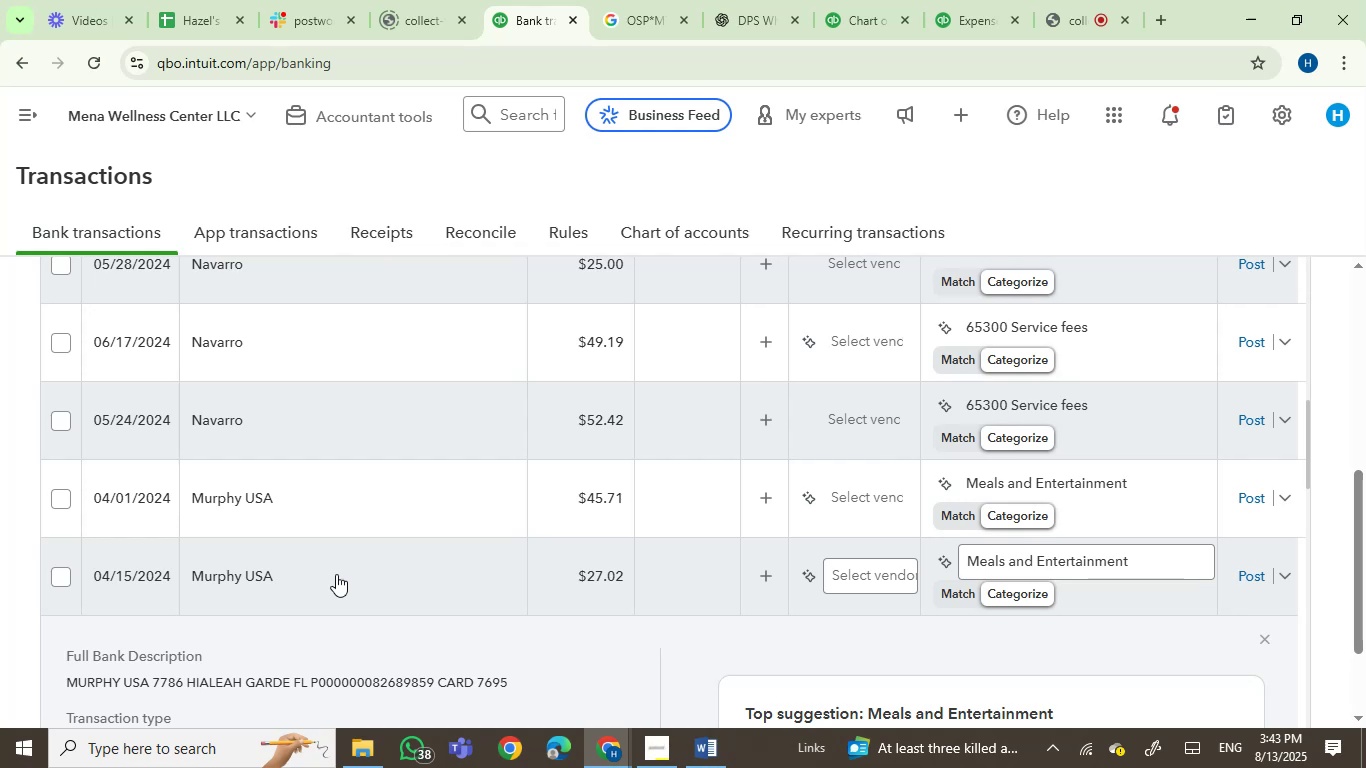 
wait(21.27)
 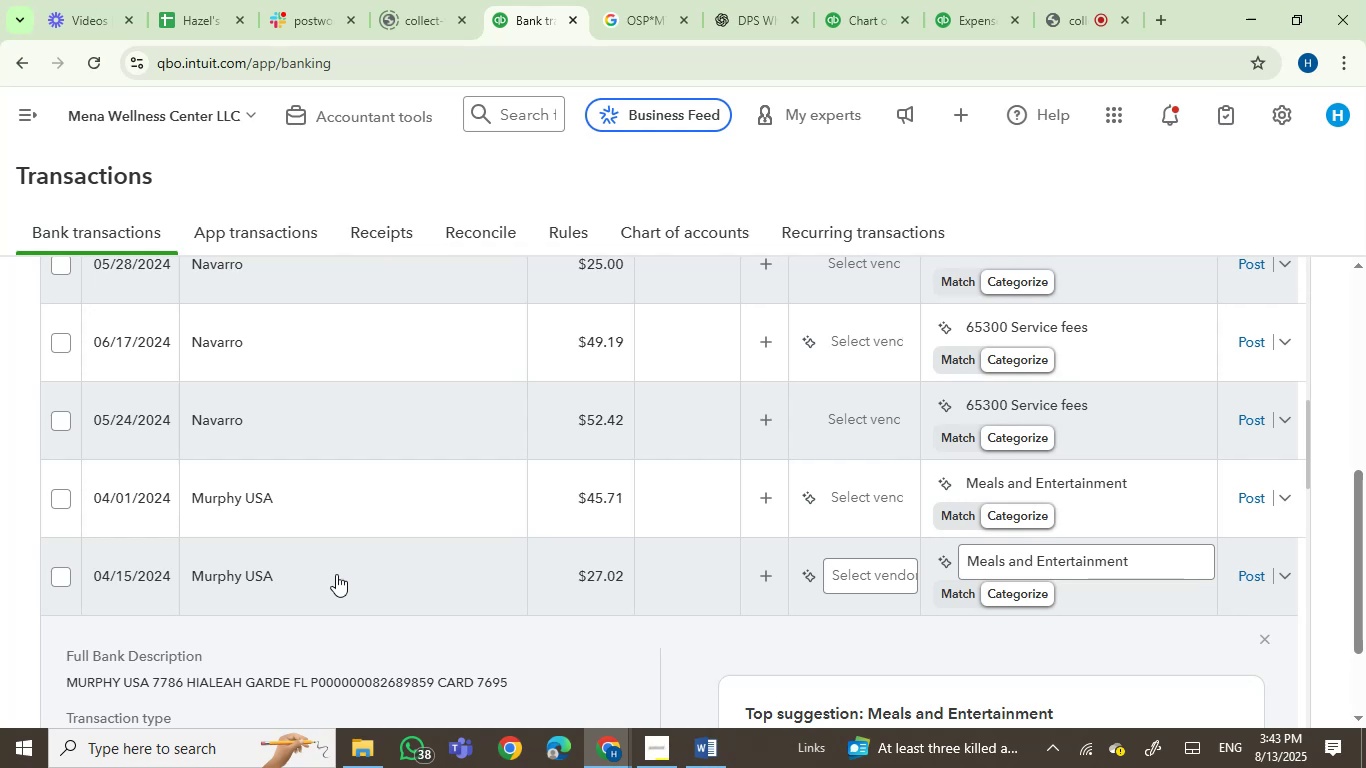 
left_click([89, 683])
 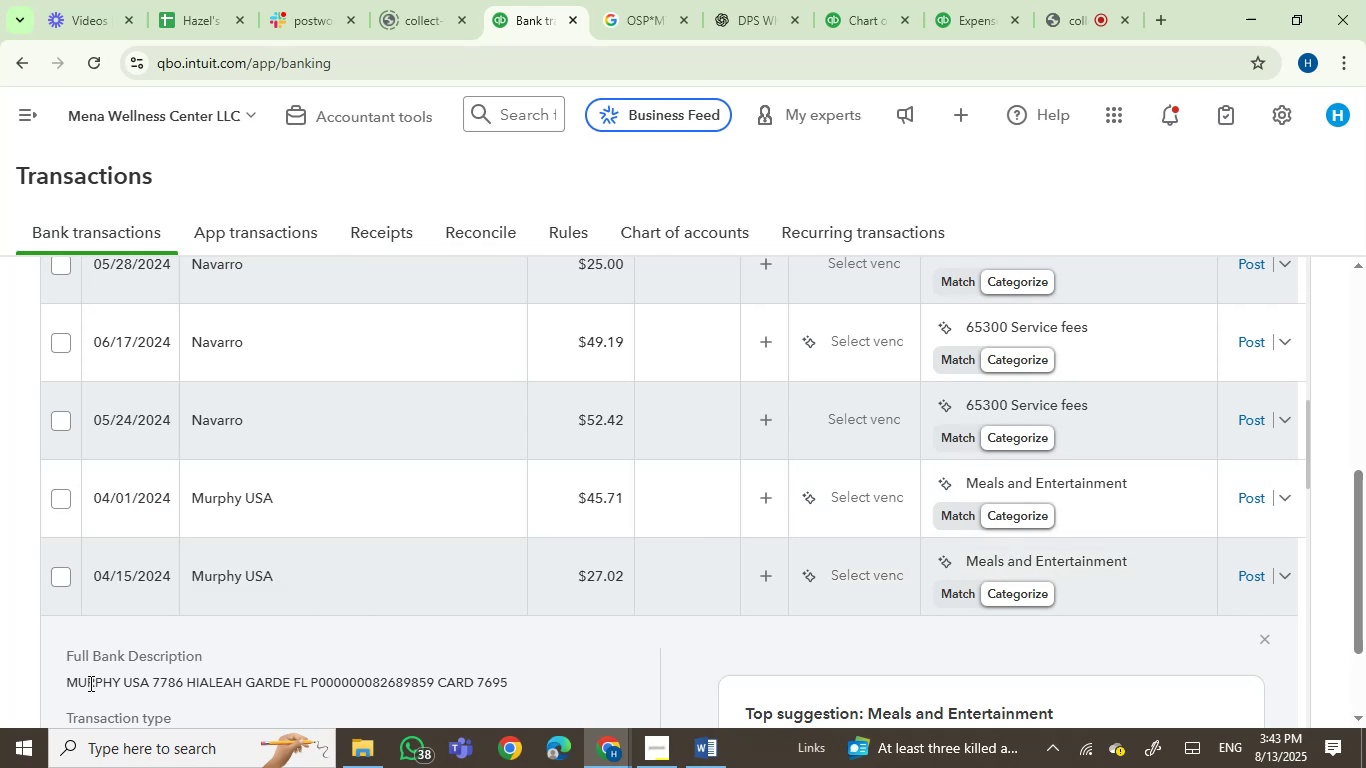 
left_click_drag(start_coordinate=[89, 683], to_coordinate=[131, 678])
 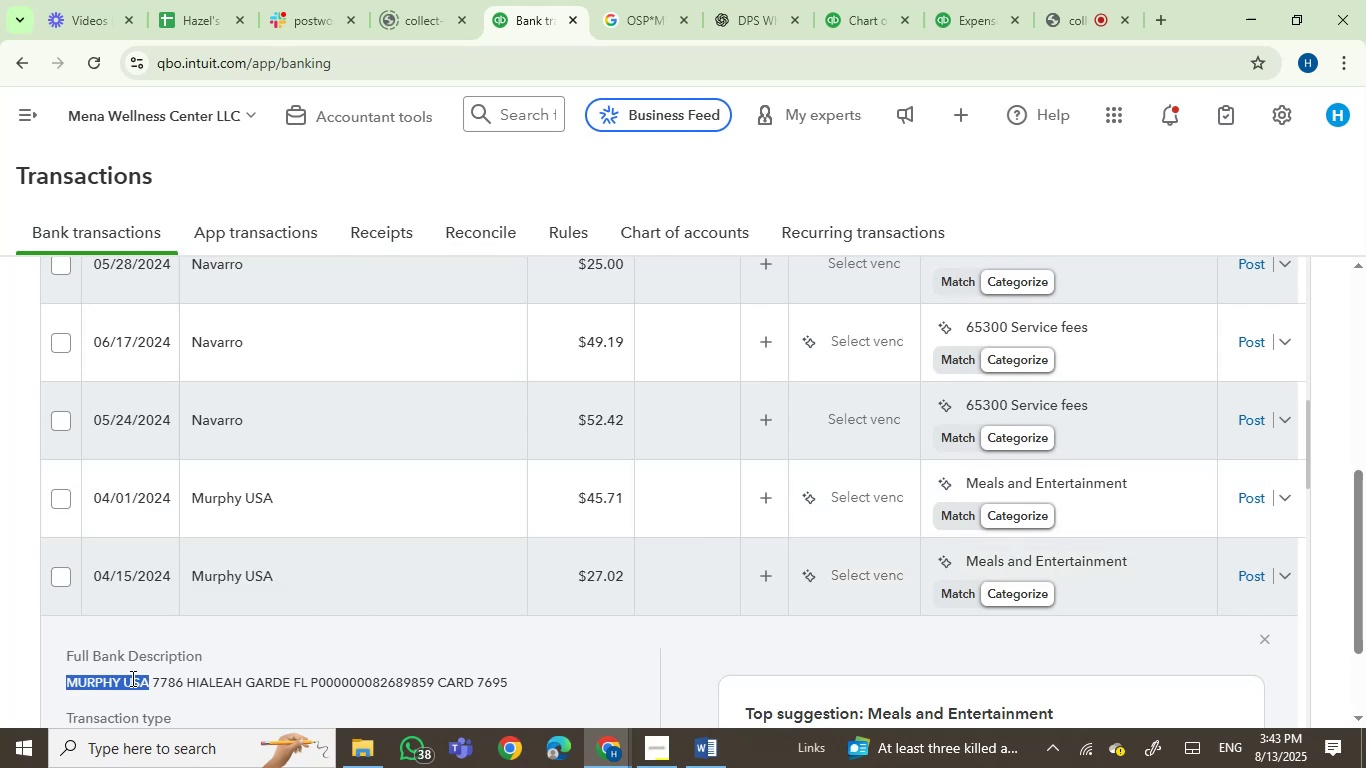 
key(Control+C)
 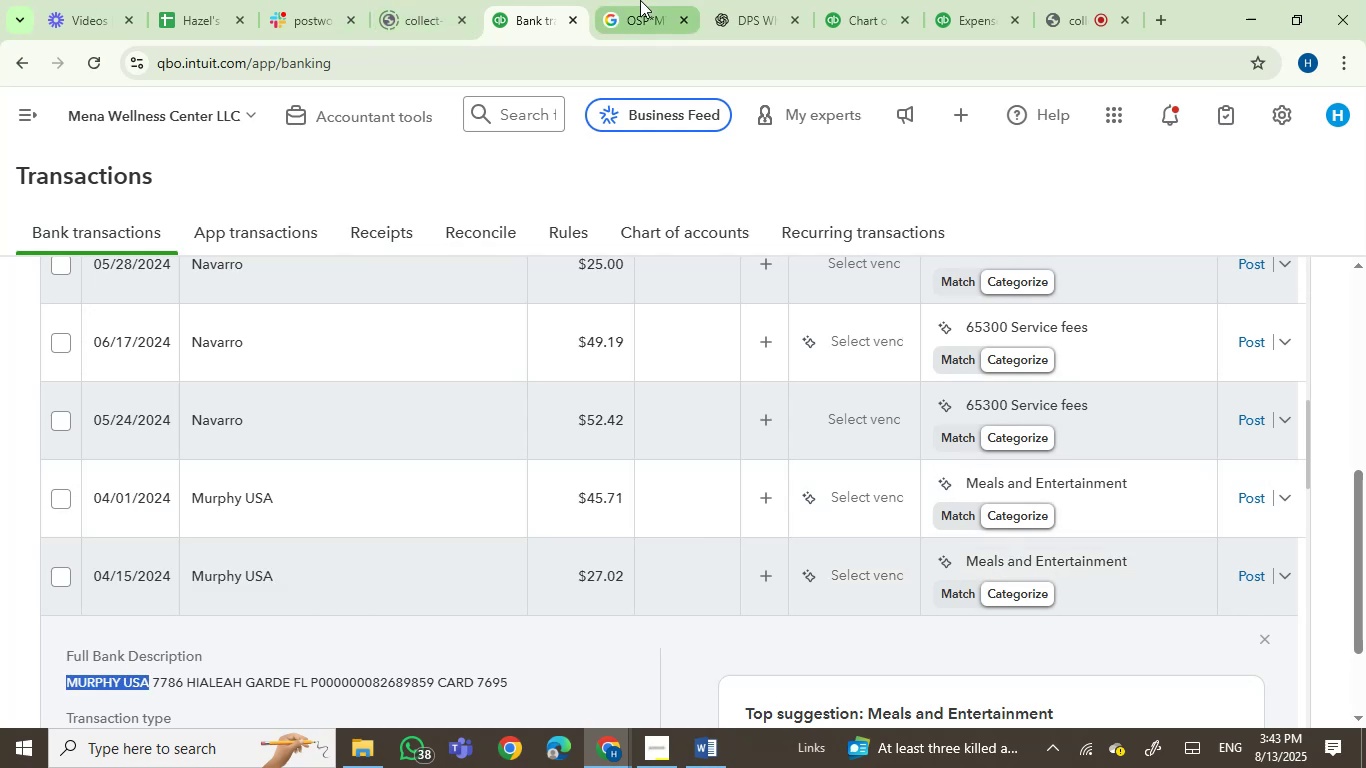 
key(Control+ControlLeft)
 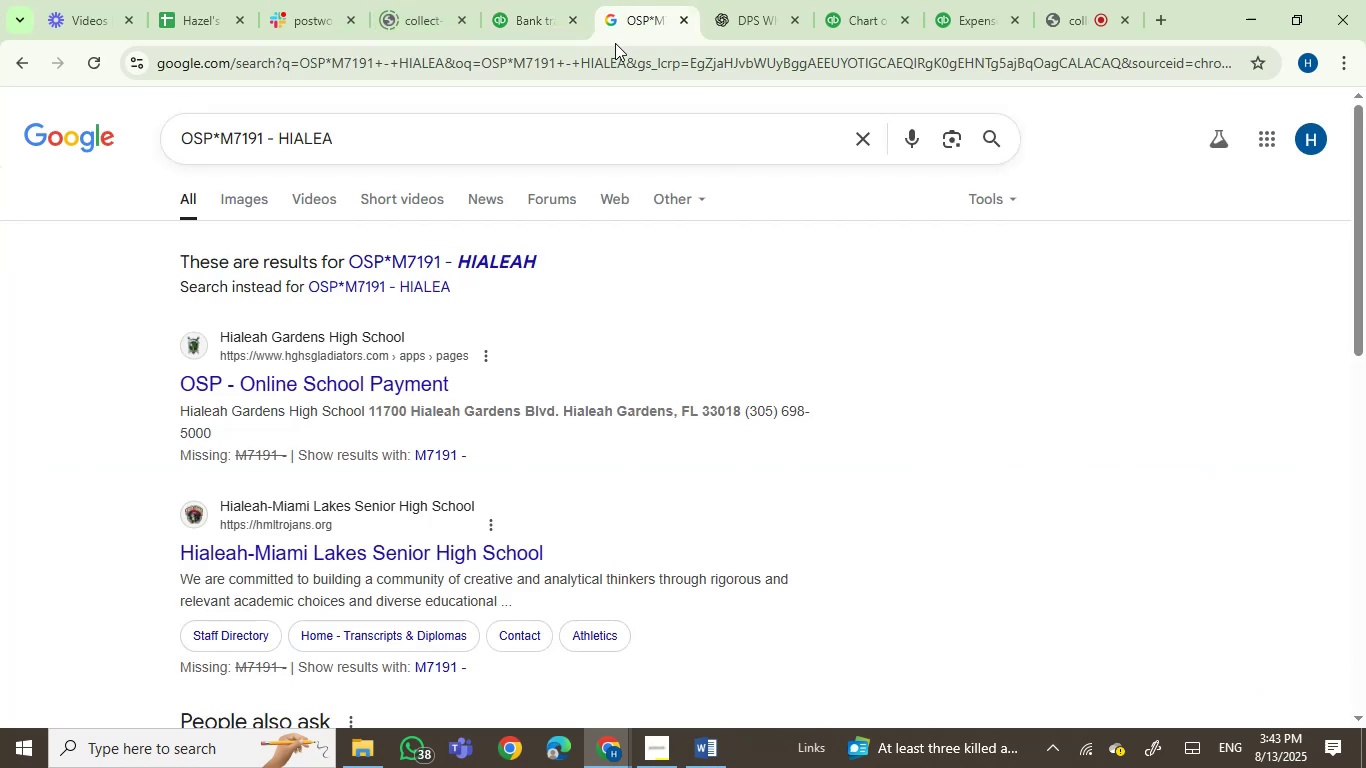 
double_click([615, 43])
 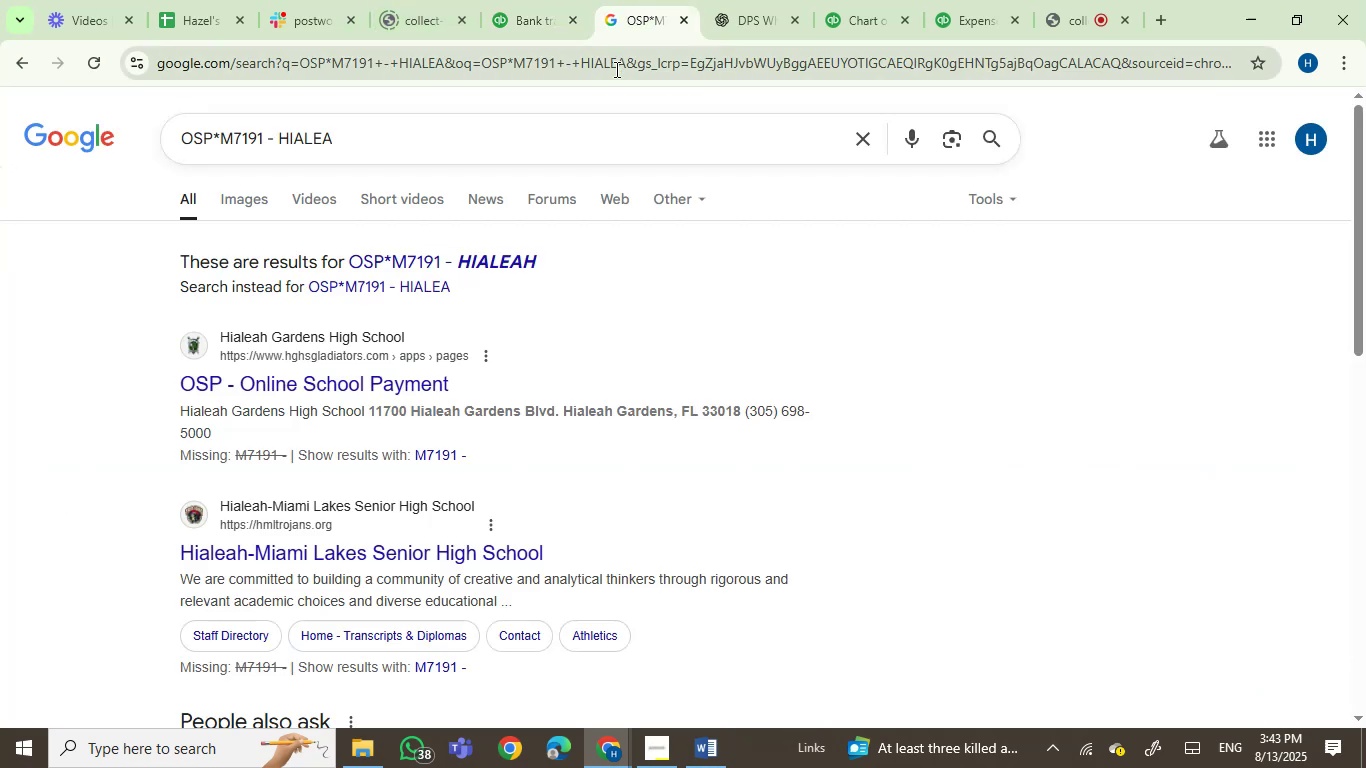 
key(Control+ControlLeft)
 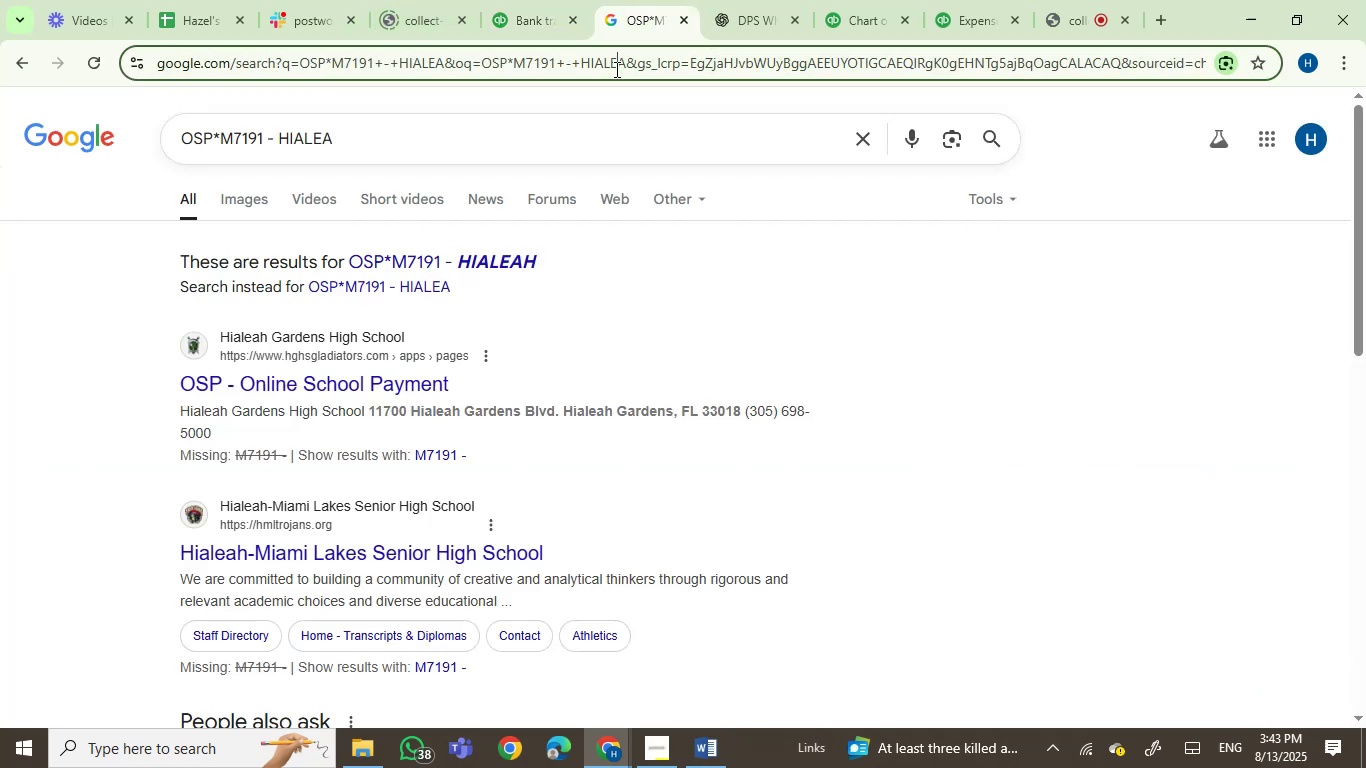 
triple_click([615, 69])
 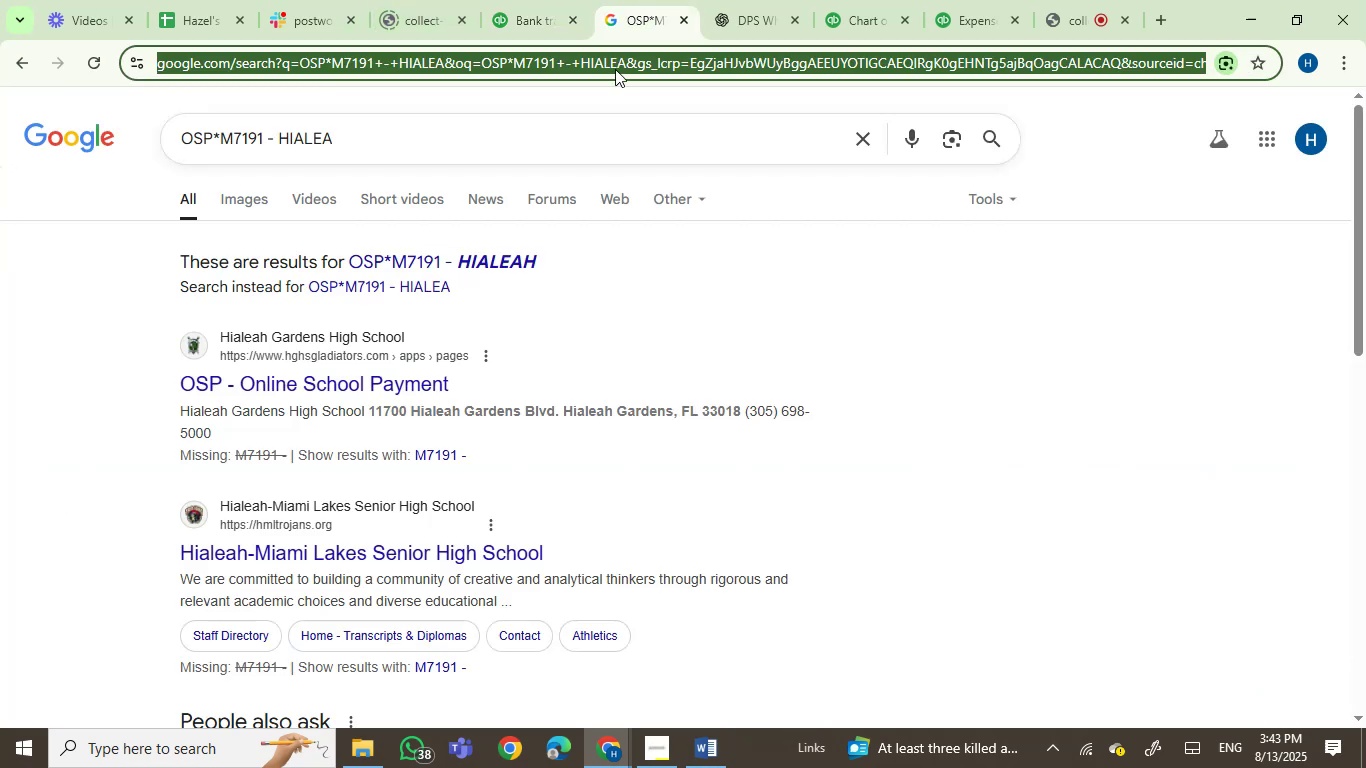 
key(Control+V)
 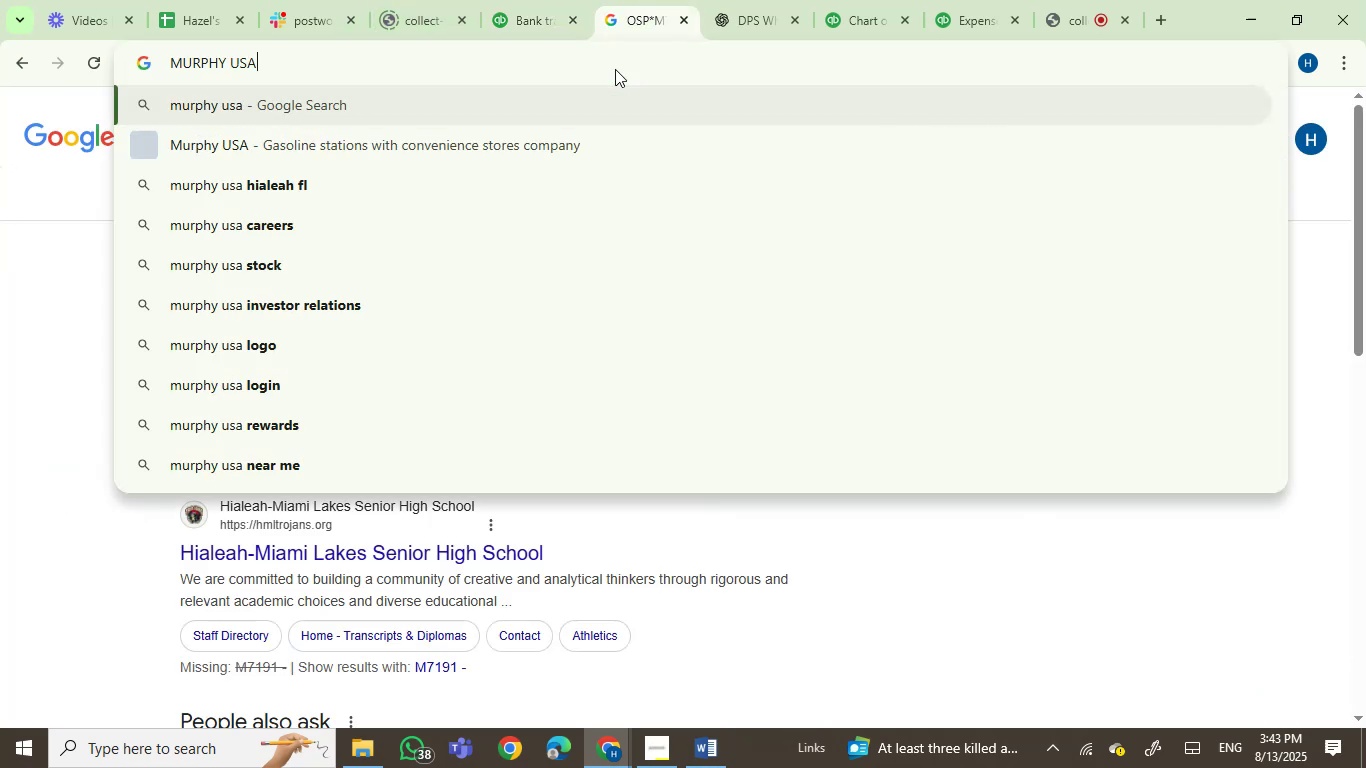 
key(Enter)
 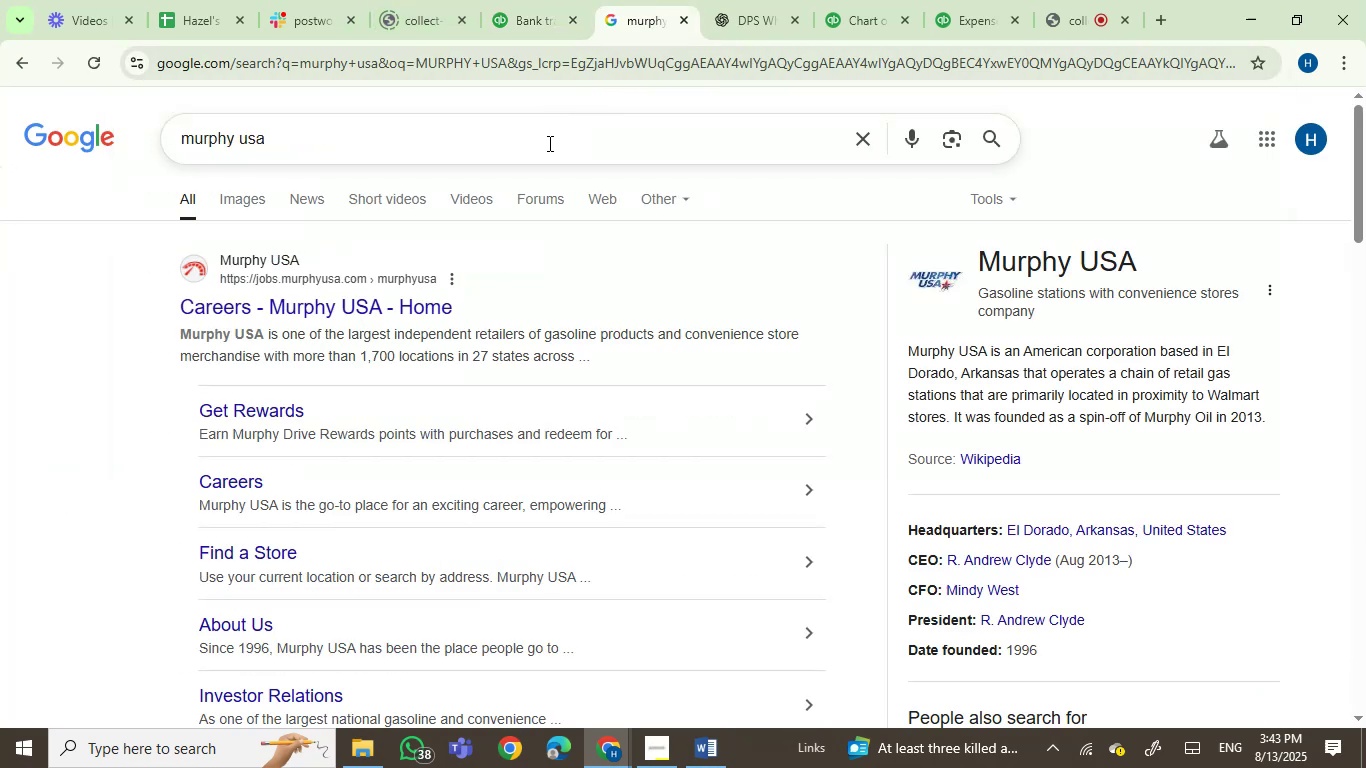 
wait(8.25)
 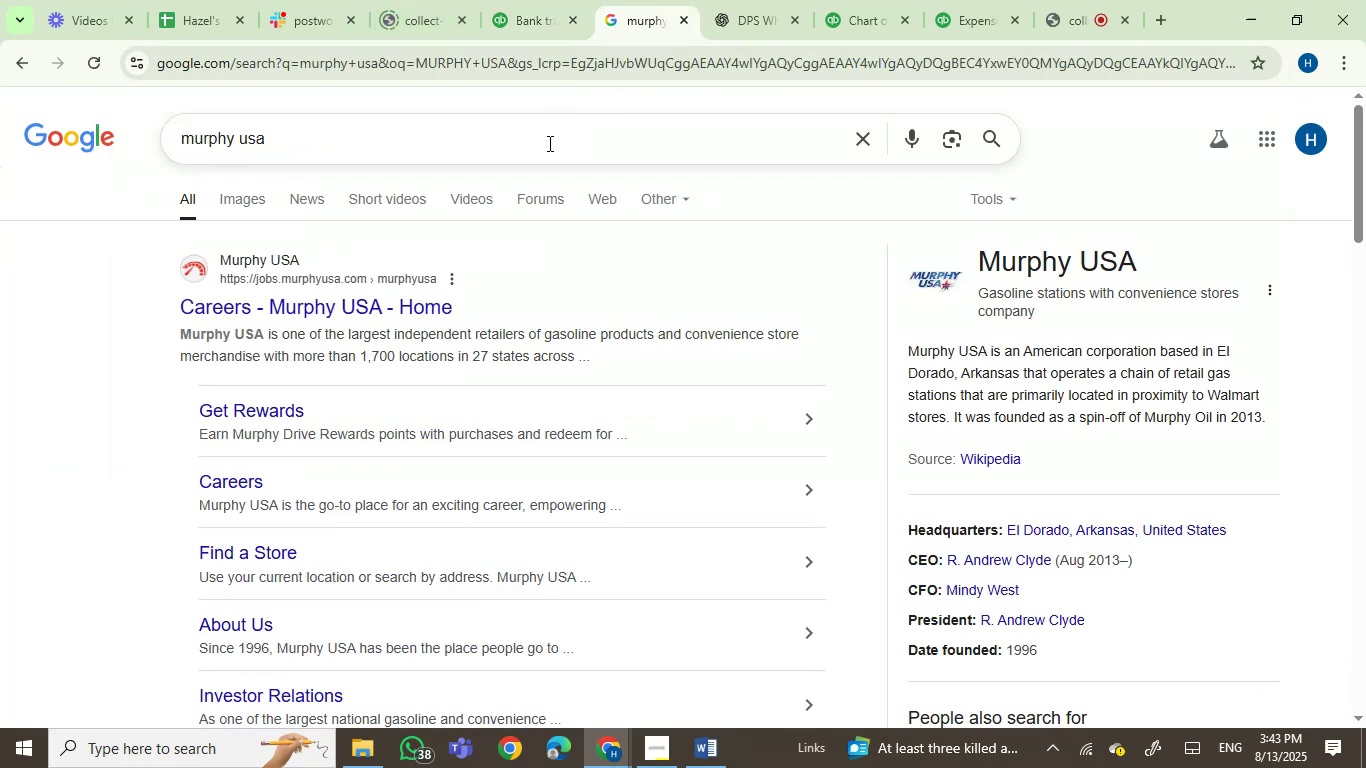 
left_click([535, 11])
 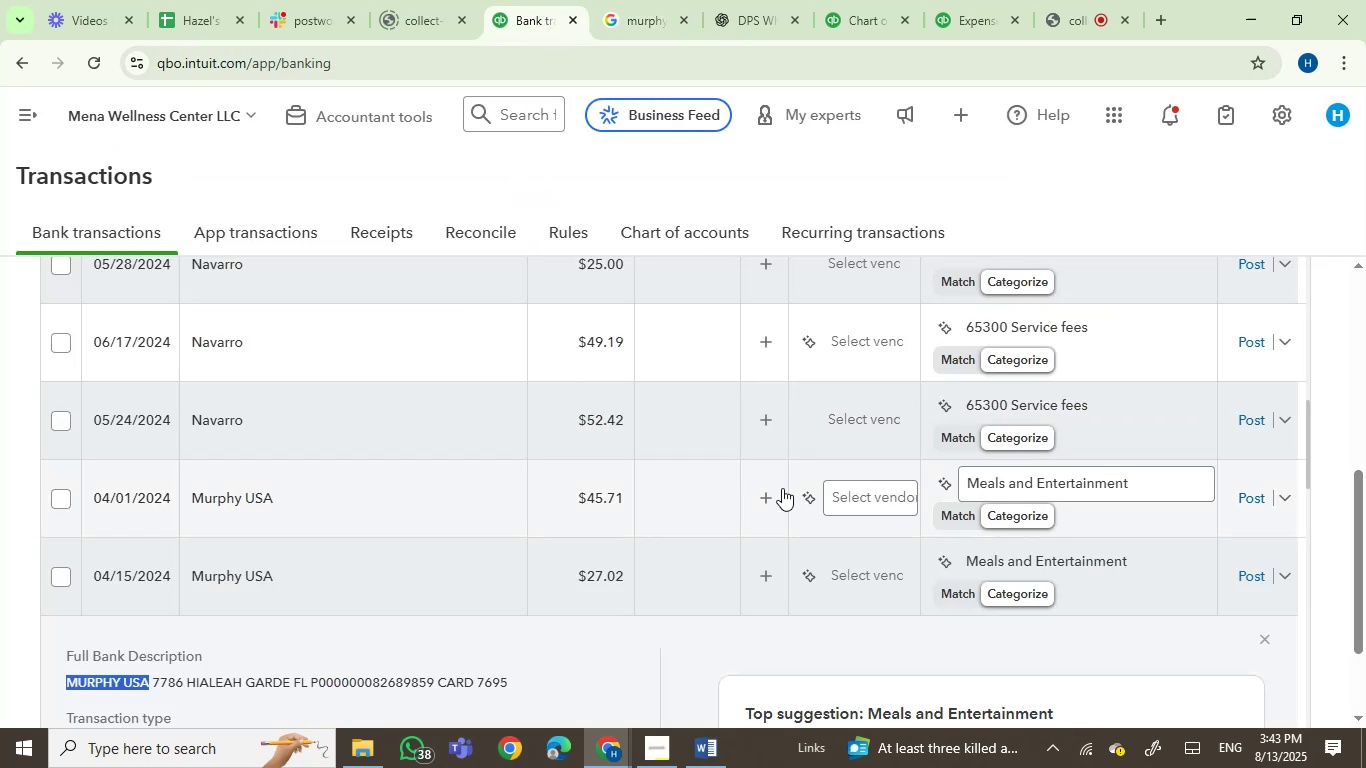 
mouse_move([843, 545])
 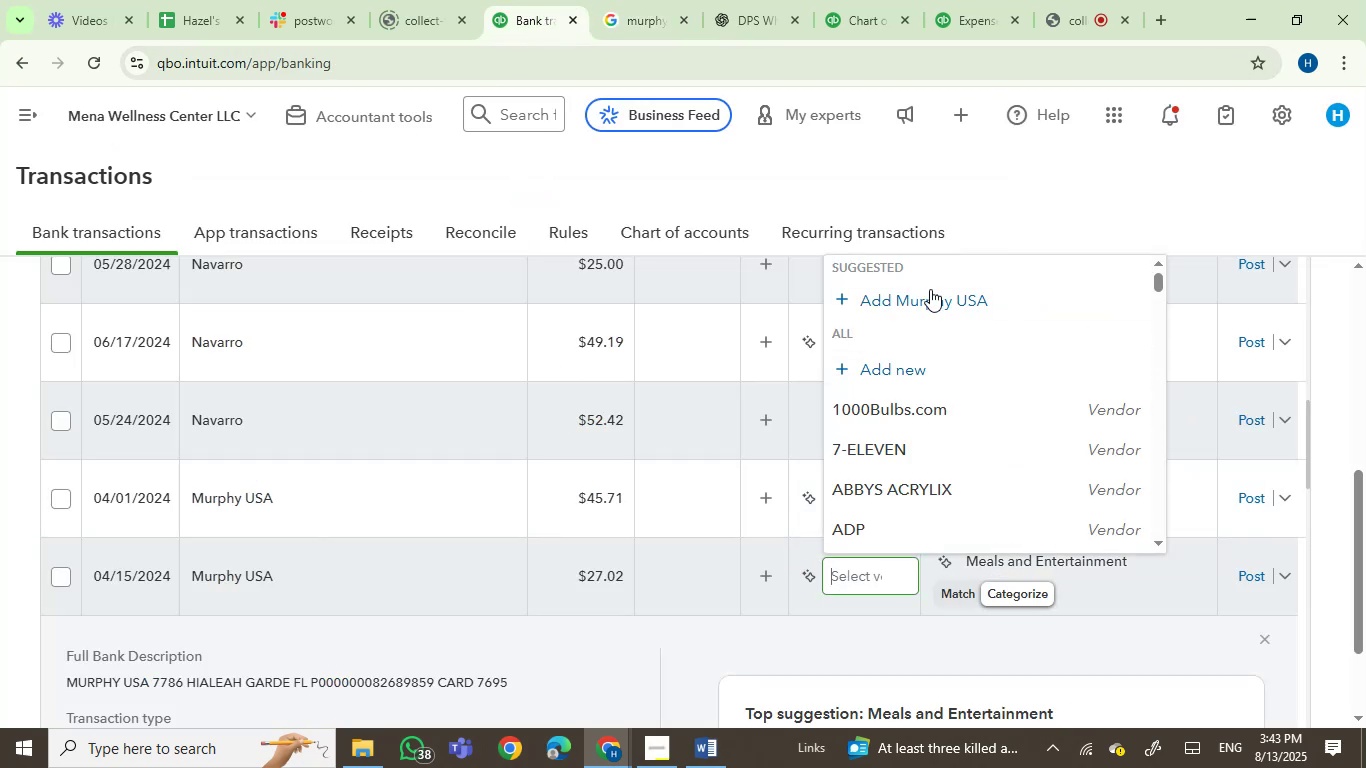 
left_click([930, 305])
 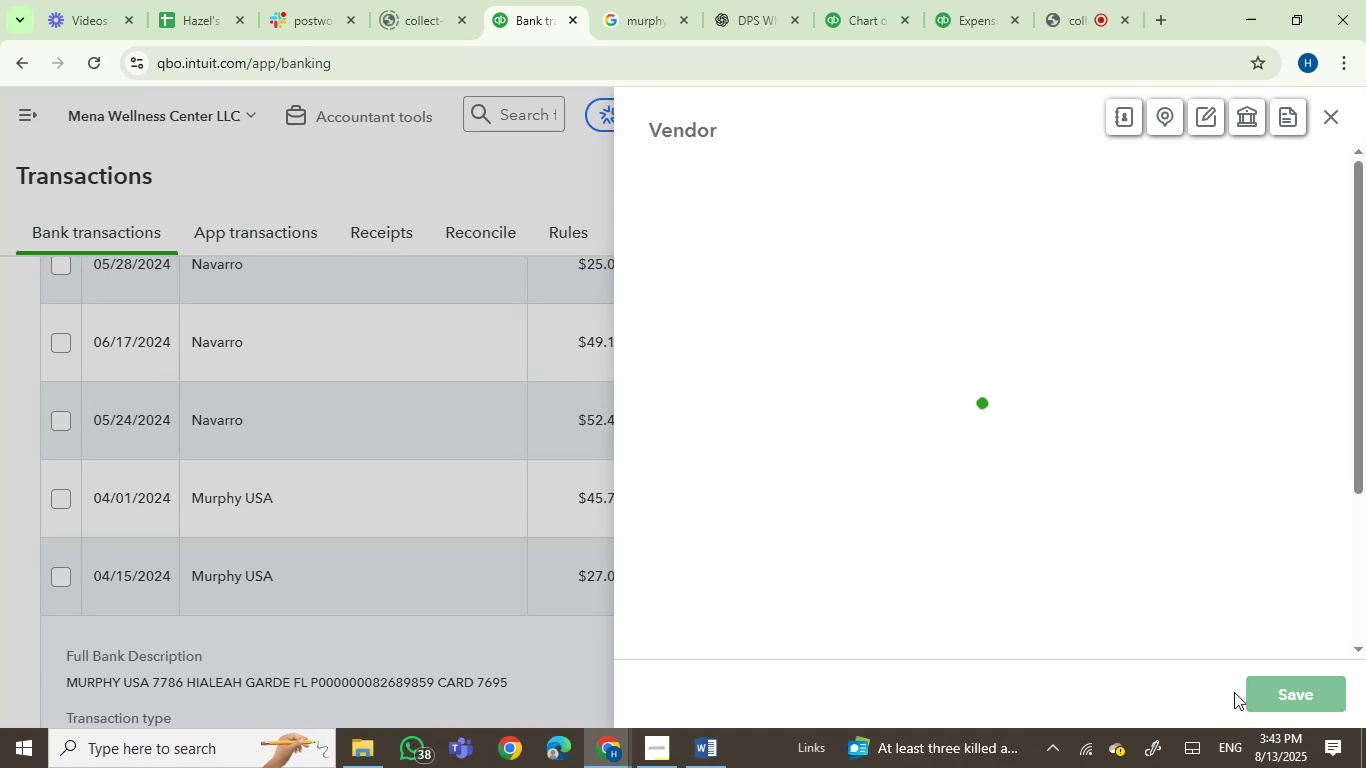 
left_click([1299, 699])
 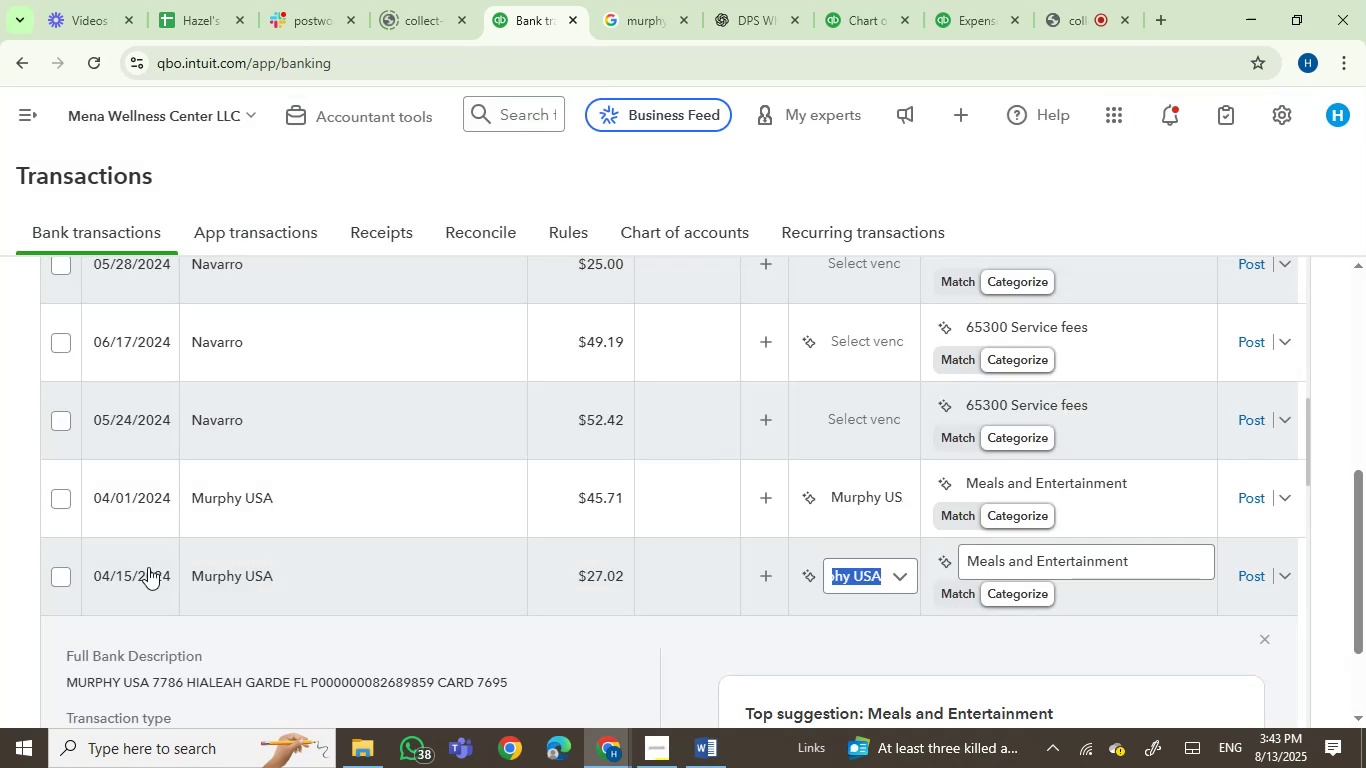 
wait(5.51)
 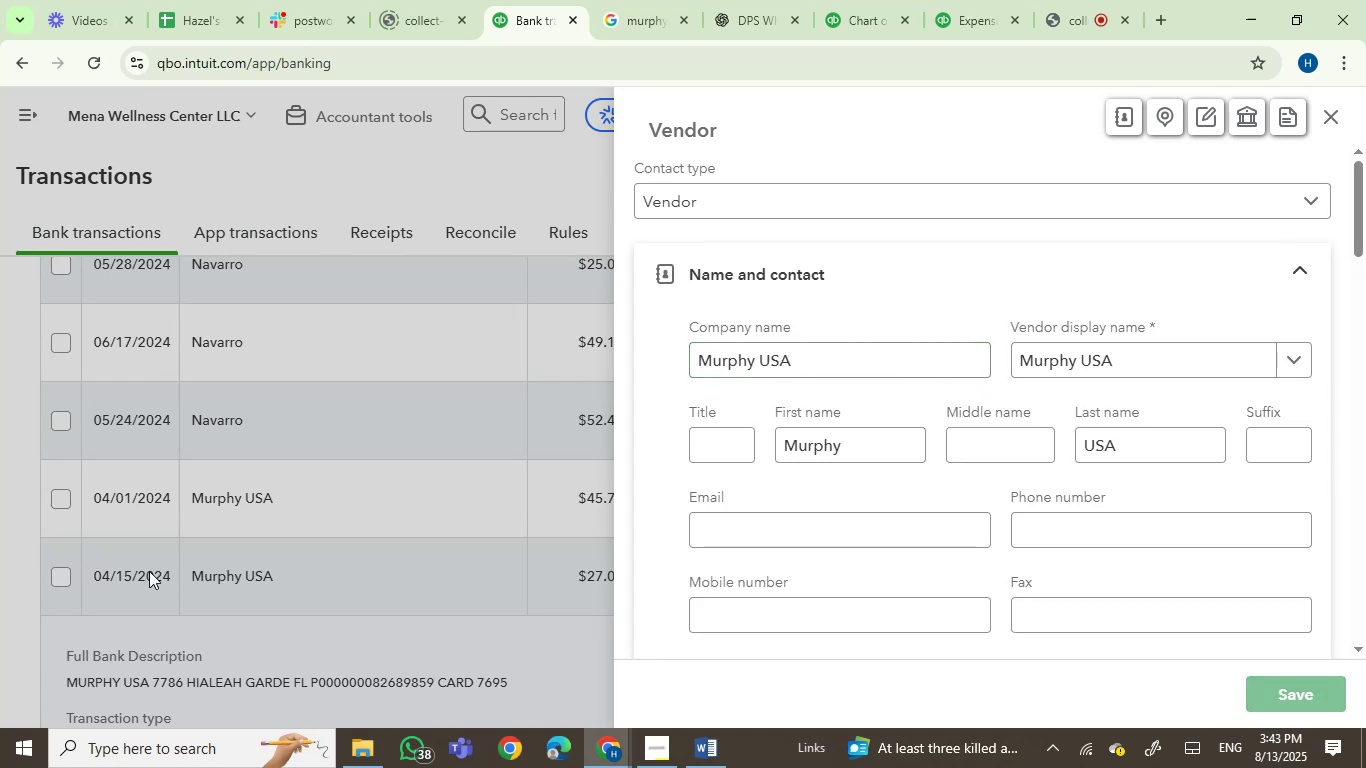 
left_click([64, 494])
 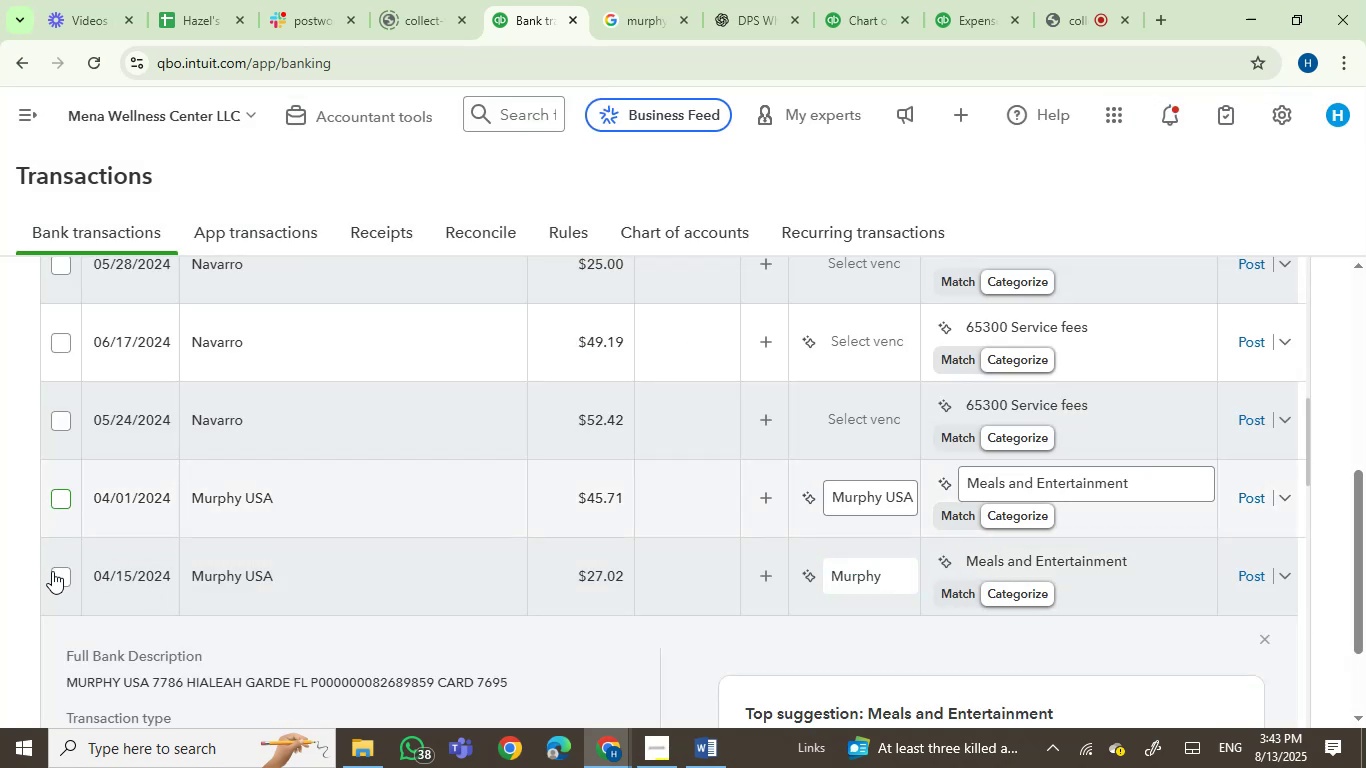 
left_click([53, 575])
 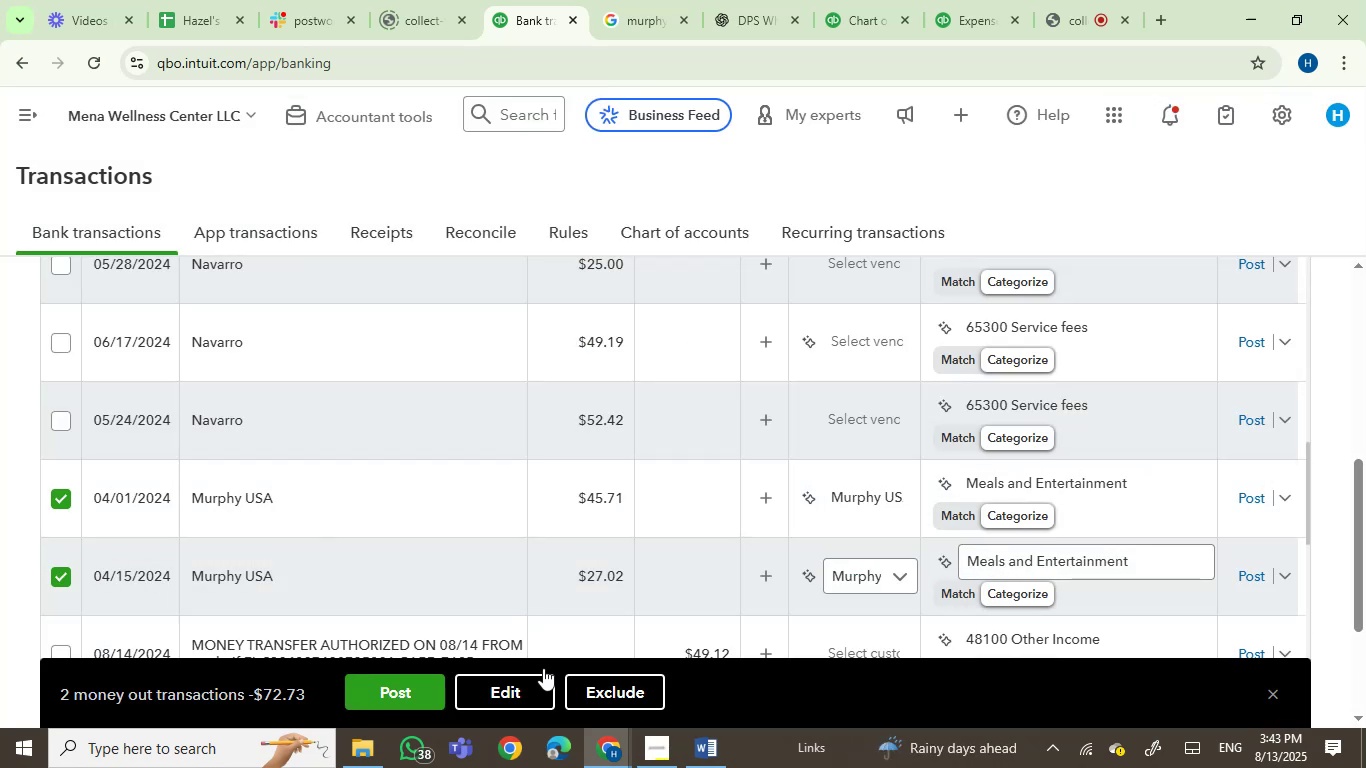 
left_click([526, 693])
 